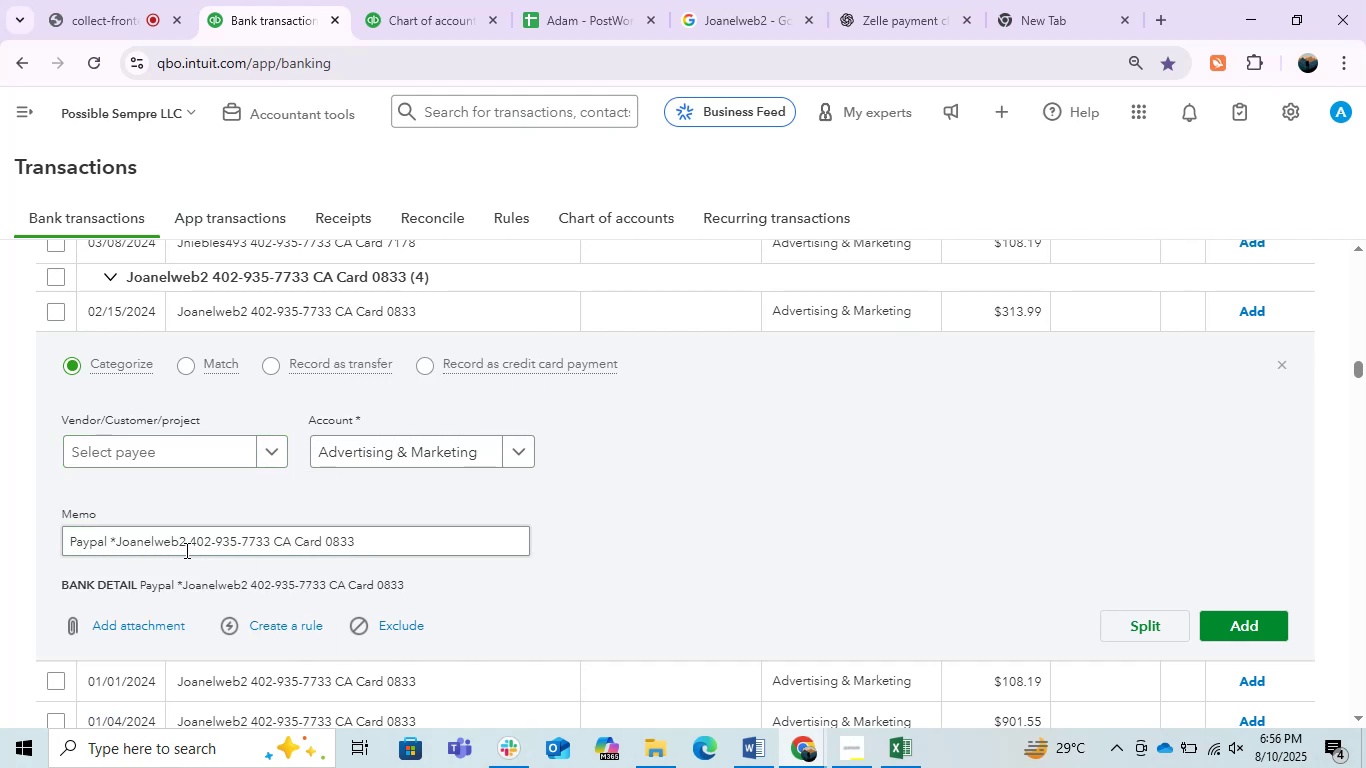 
left_click_drag(start_coordinate=[186, 547], to_coordinate=[118, 551])
 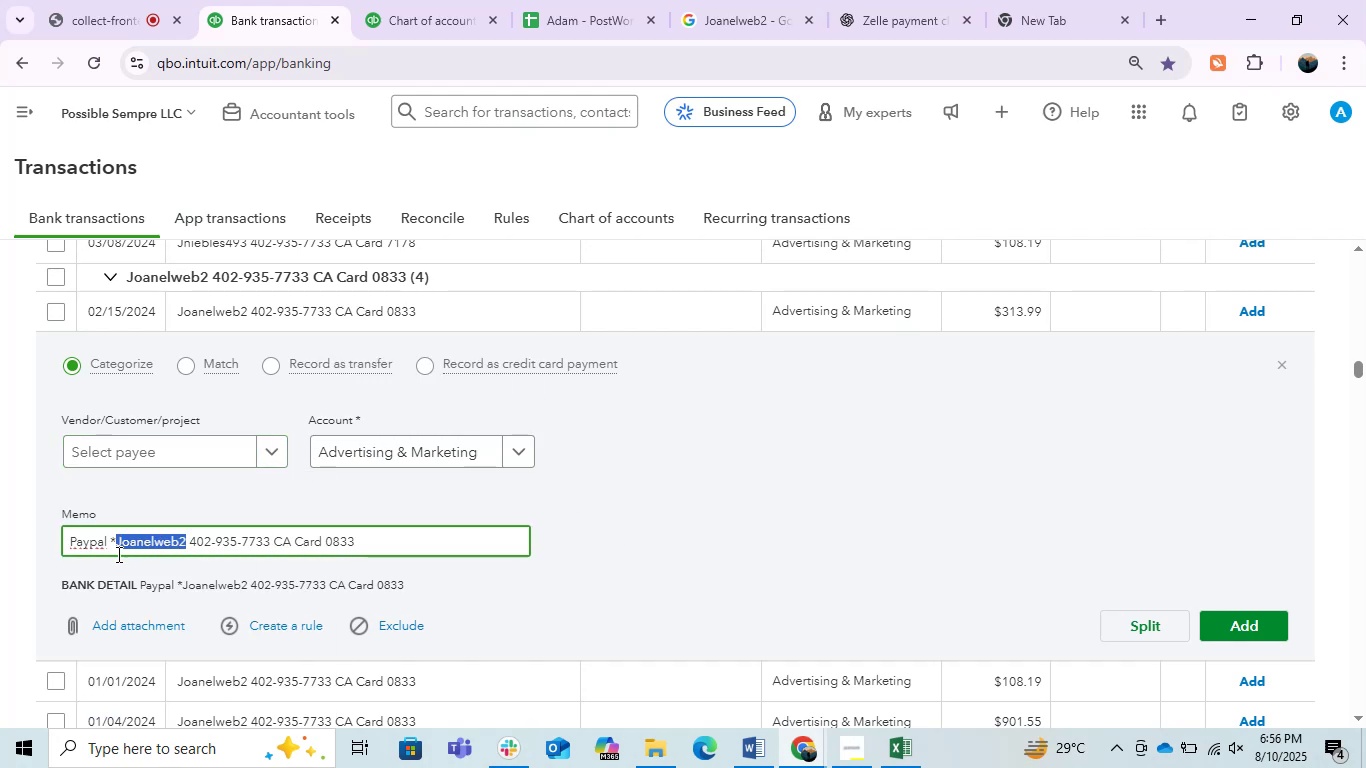 
key(Control+C)
 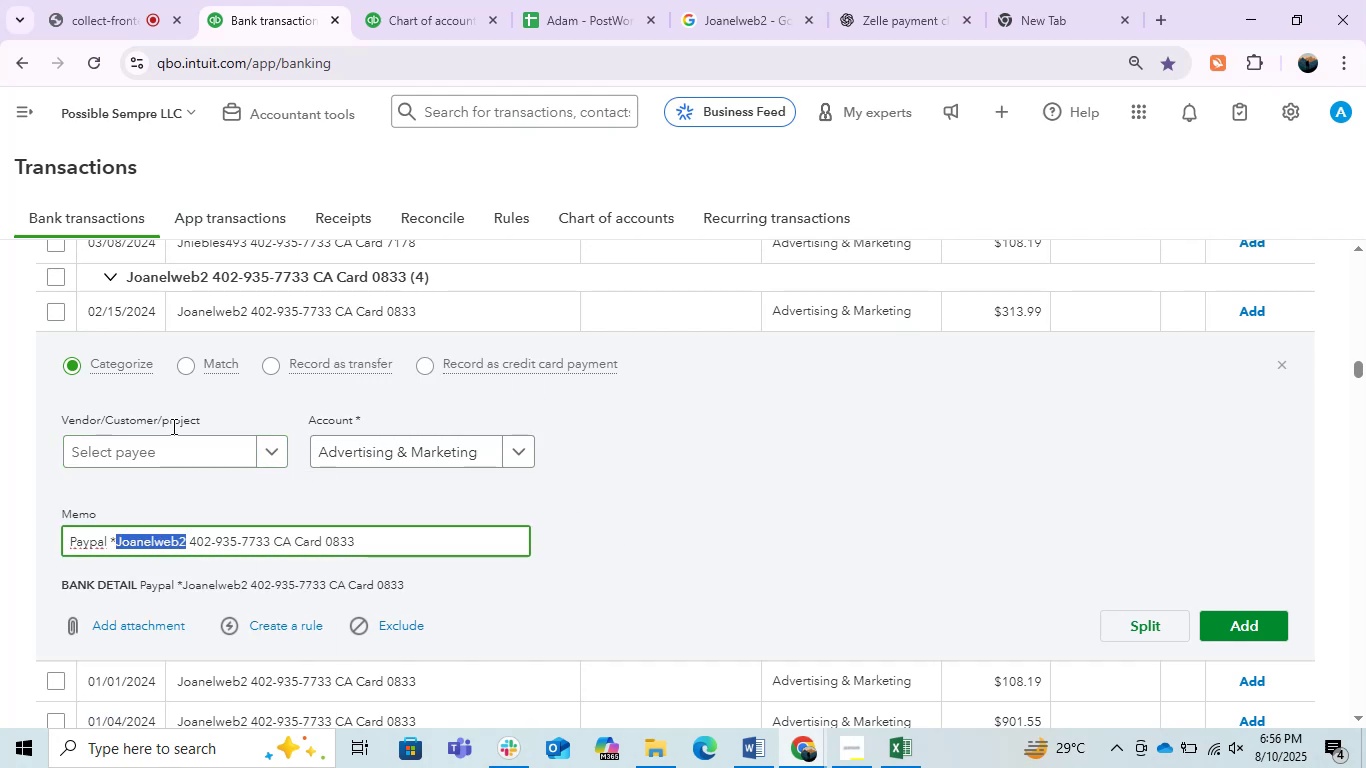 
left_click([172, 426])
 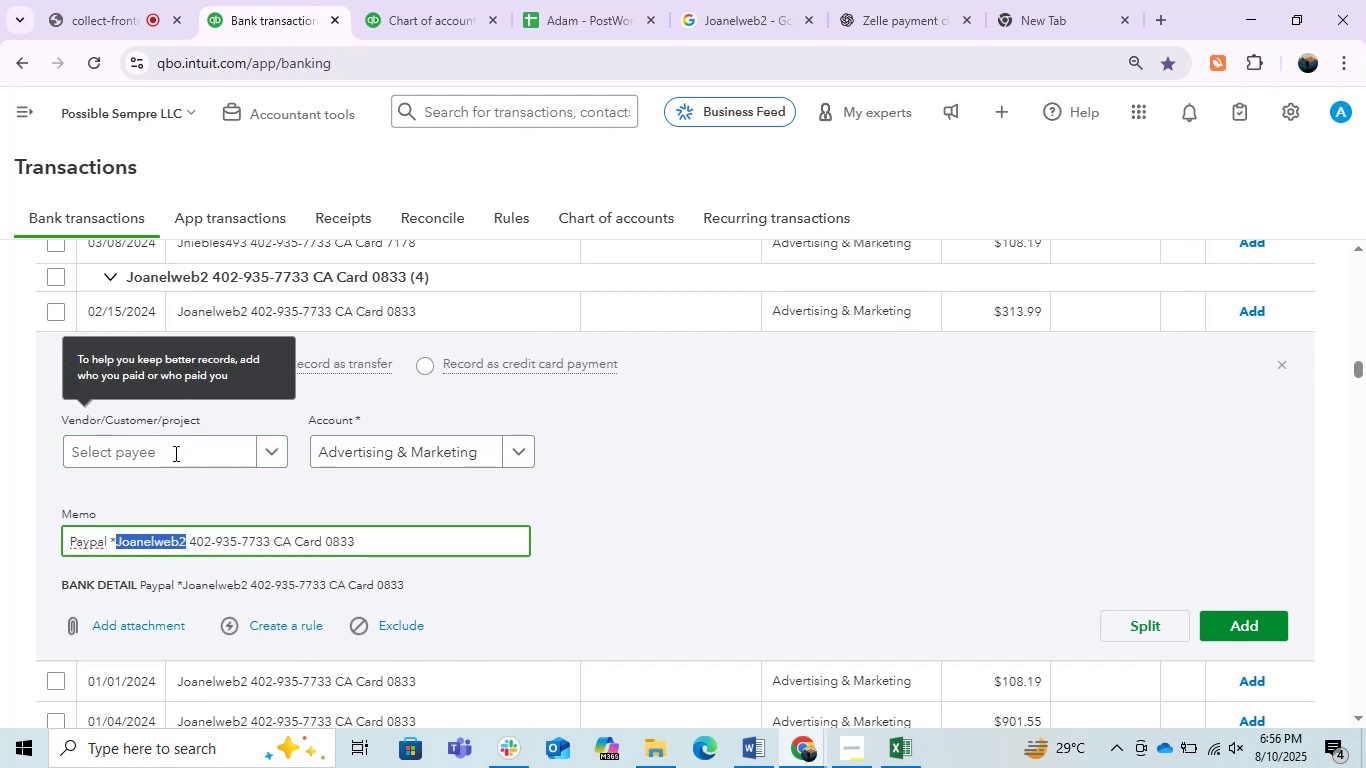 
left_click([174, 453])
 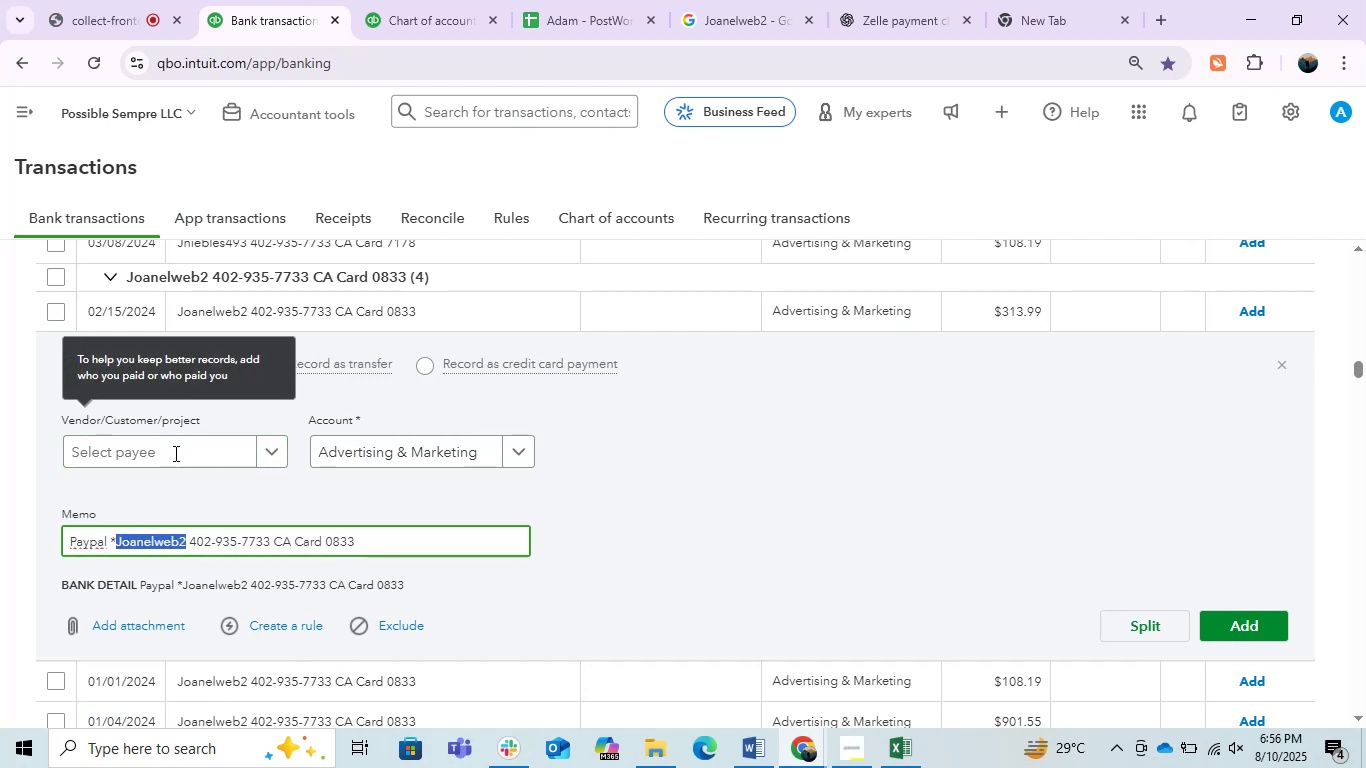 
hold_key(key=ControlLeft, duration=0.74)
 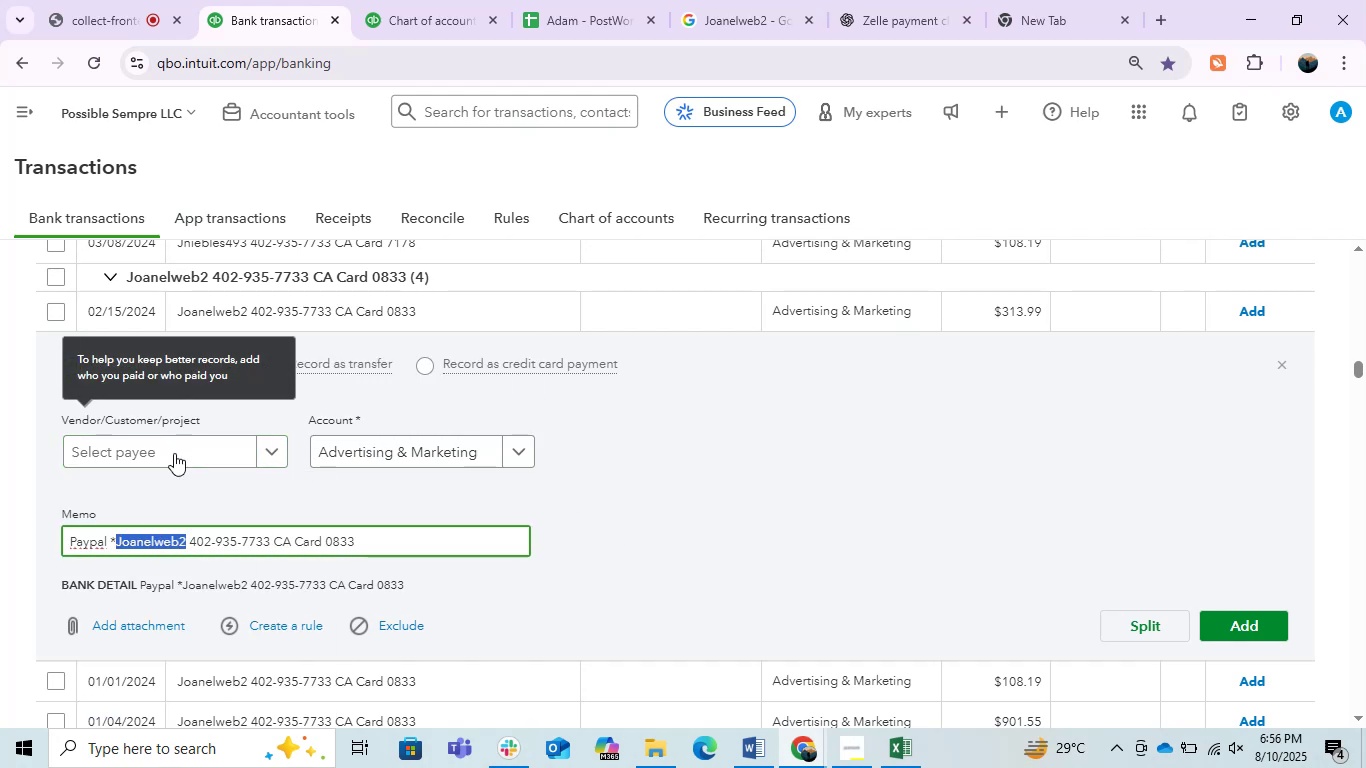 
left_click([174, 453])
 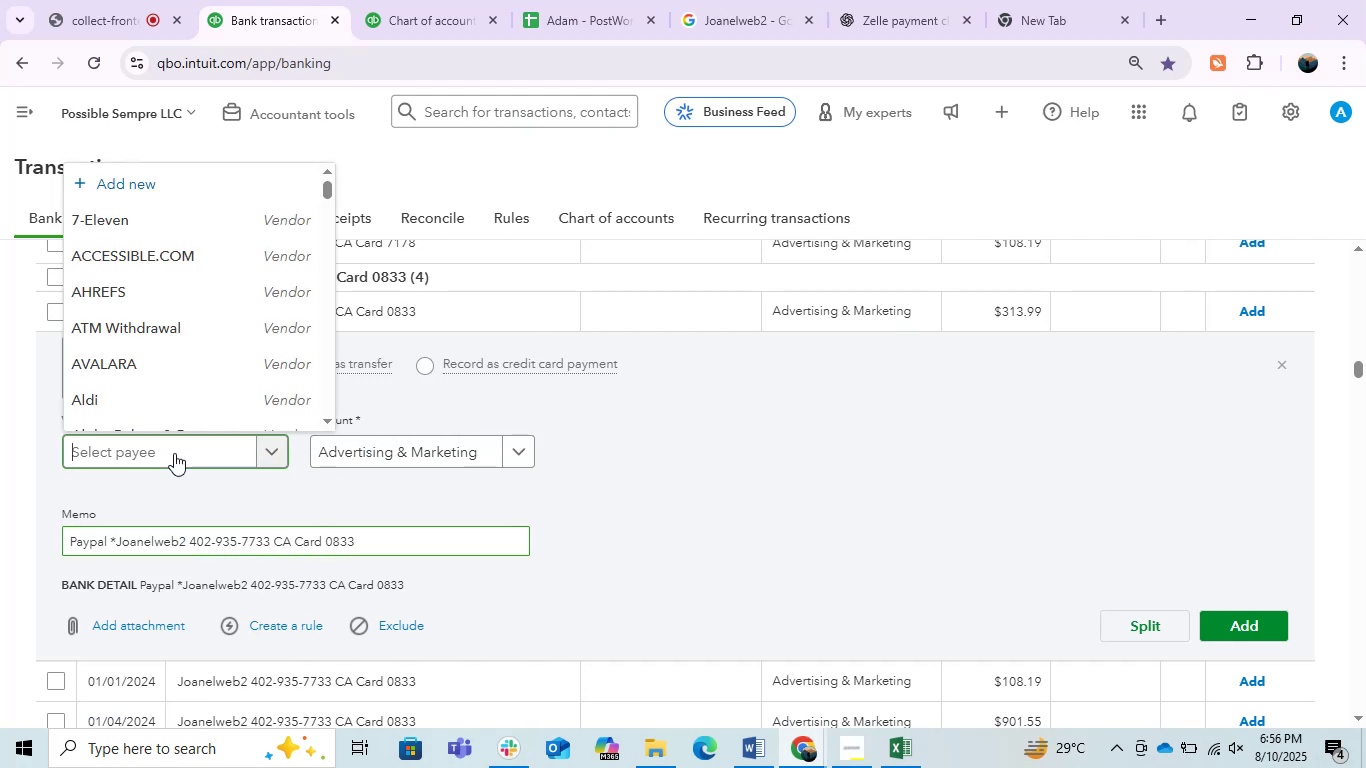 
key(Control+V)
 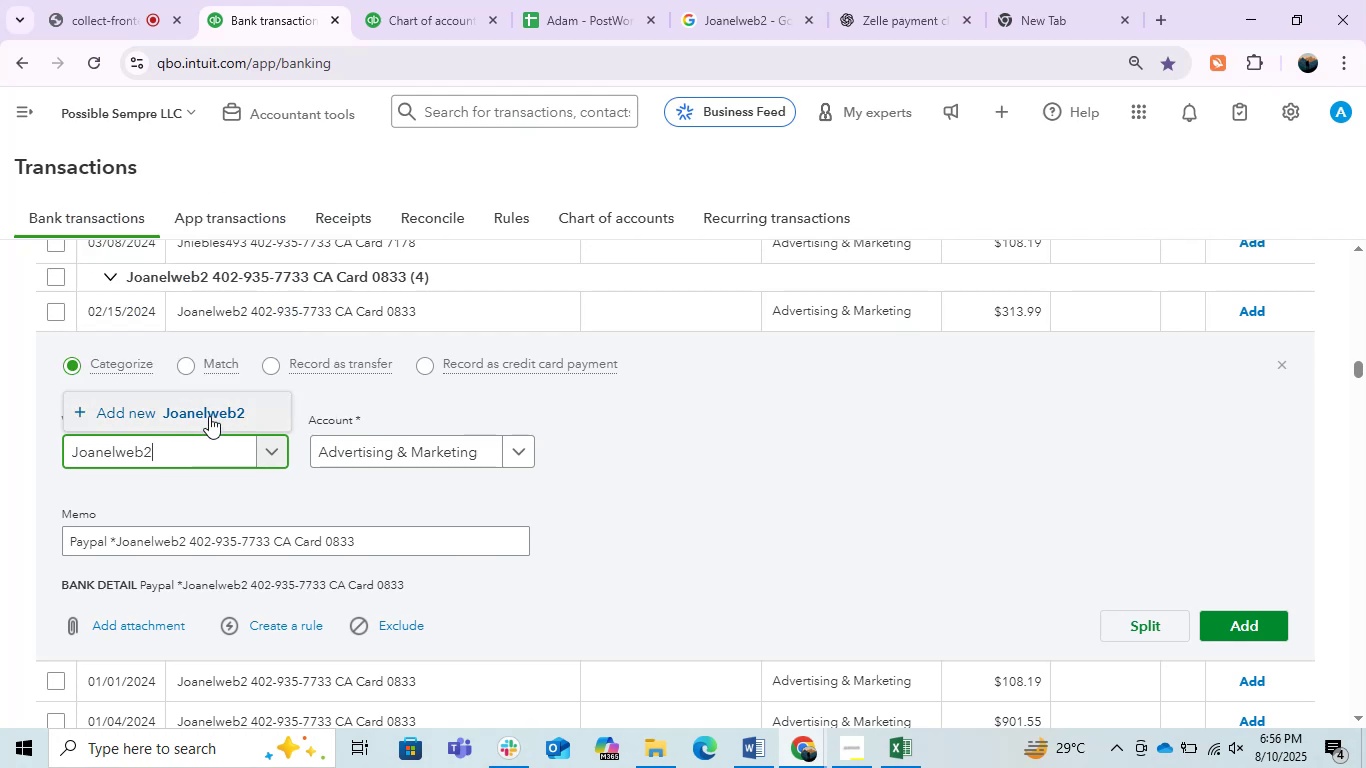 
left_click([209, 416])
 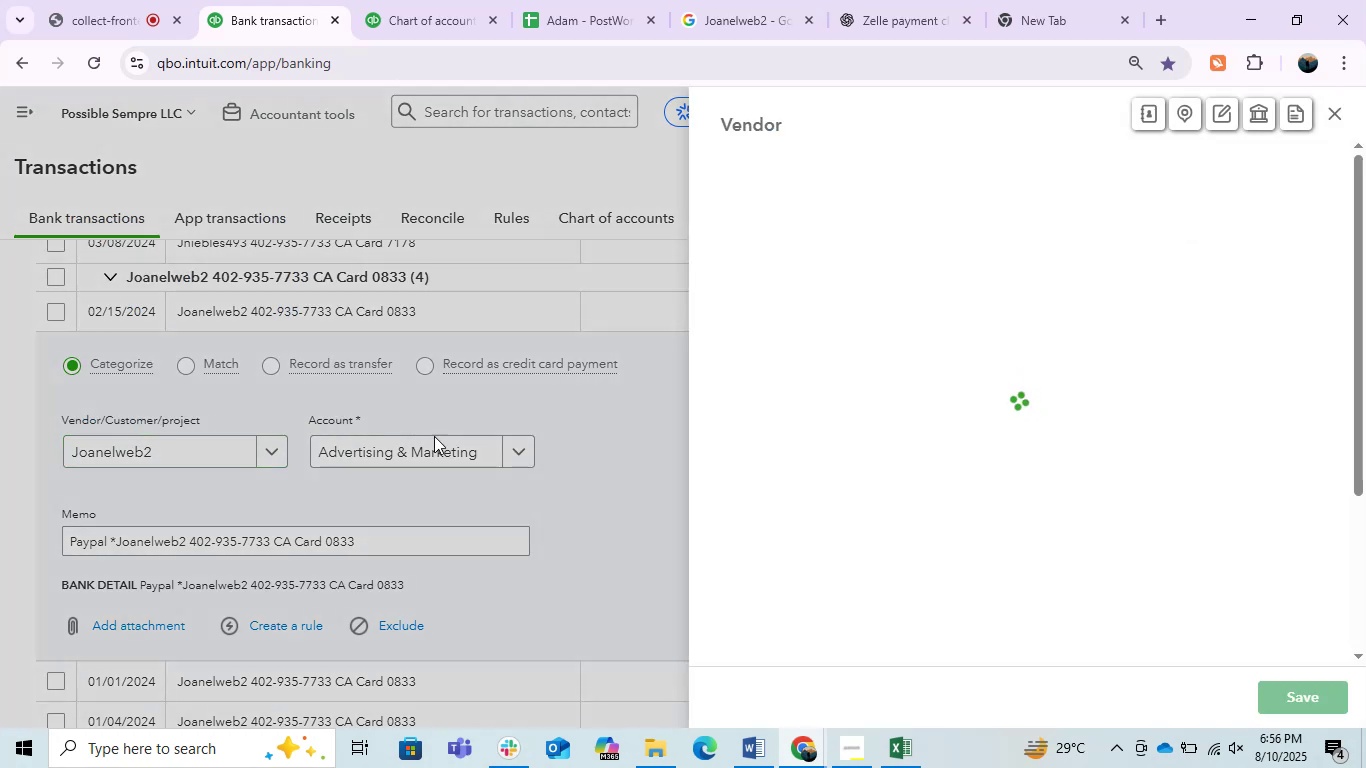 
mouse_move([1126, 425])
 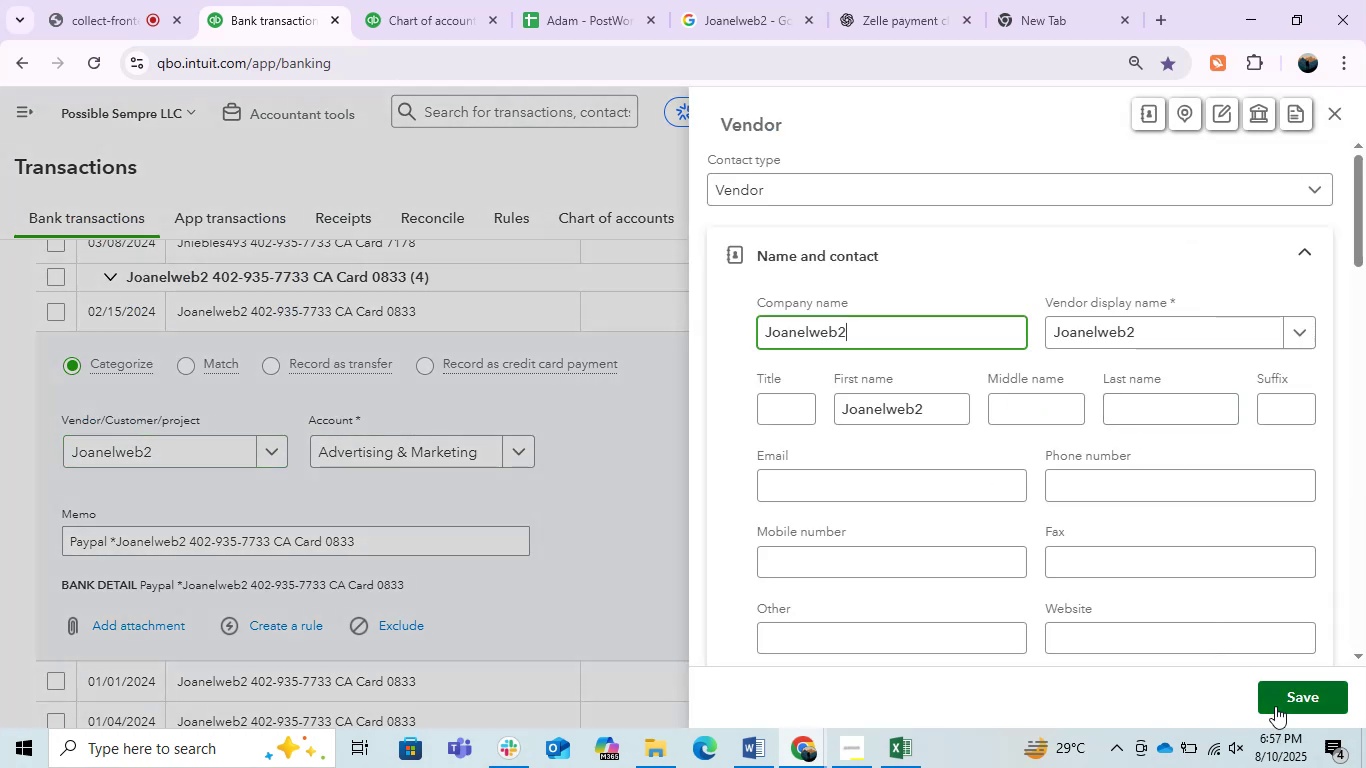 
left_click([1275, 706])
 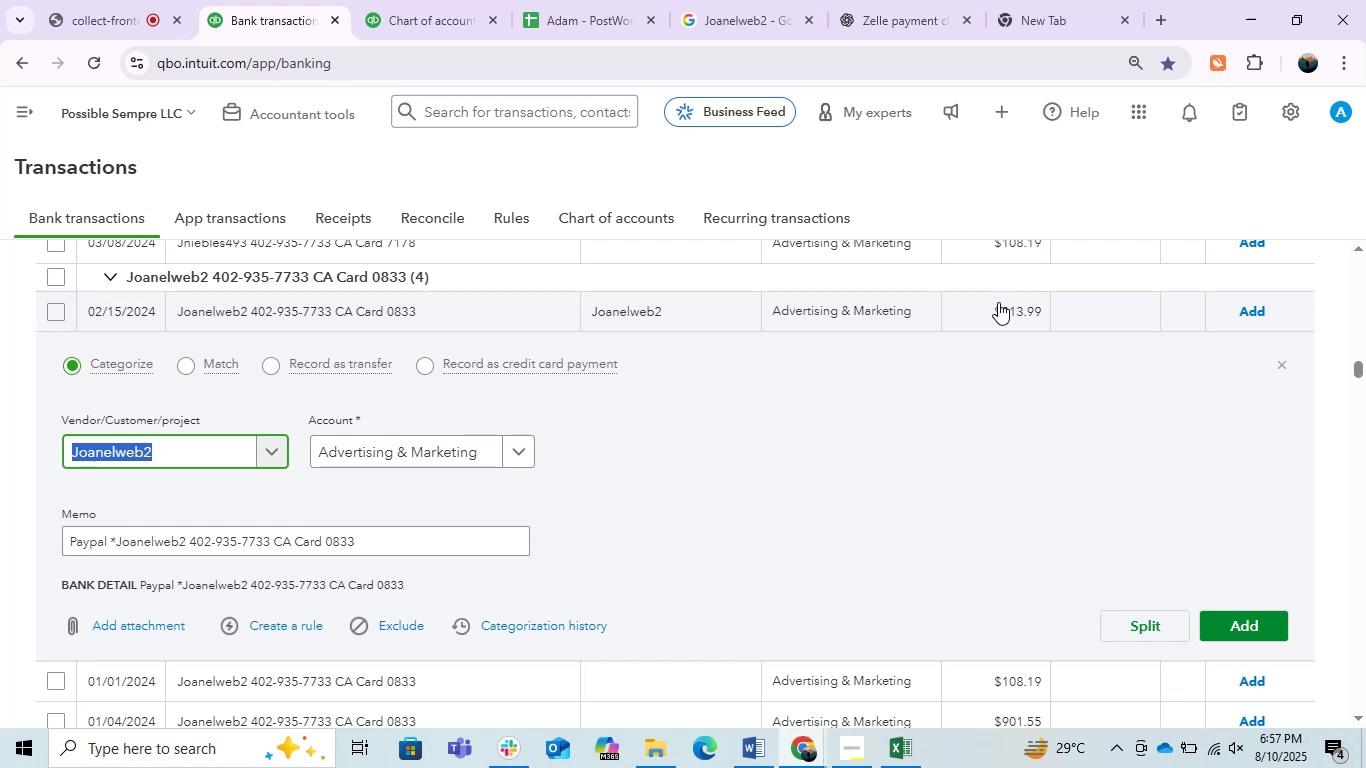 
wait(28.89)
 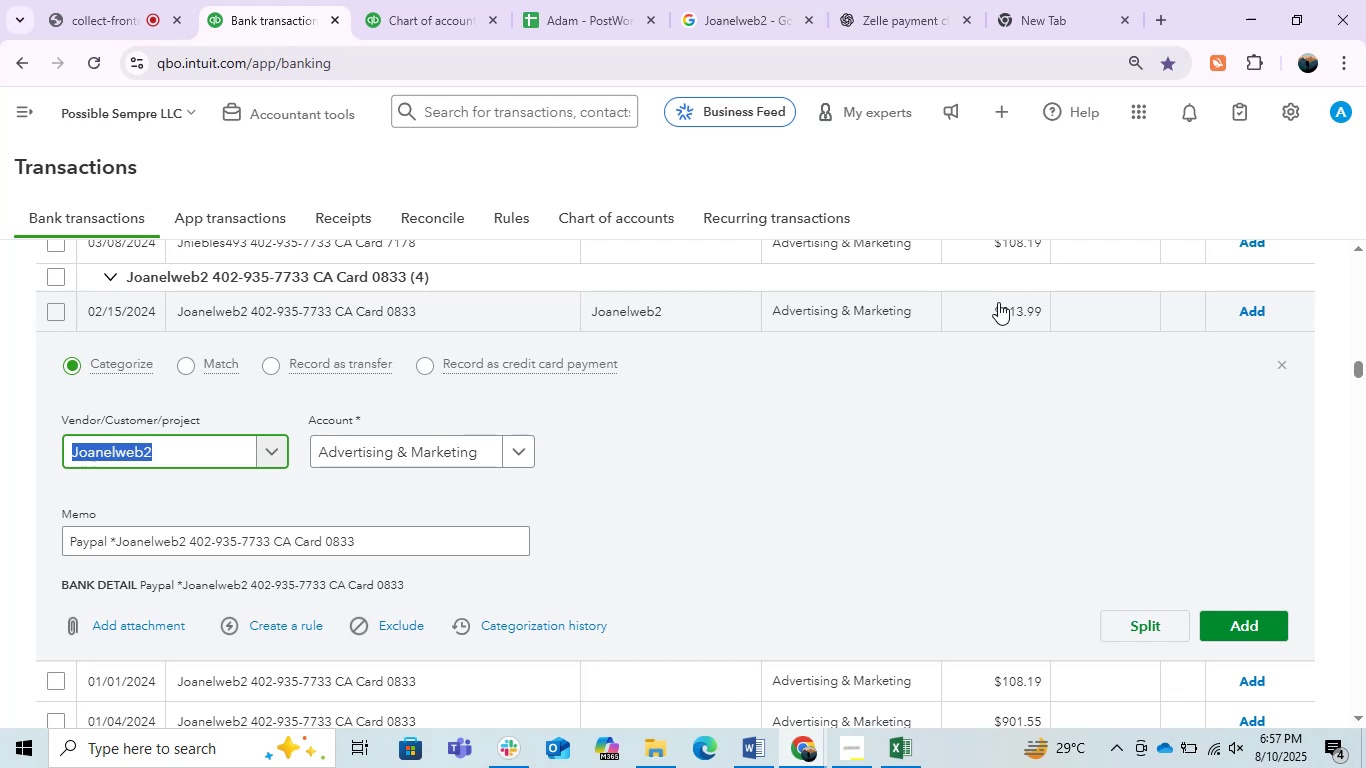 
left_click([756, 443])
 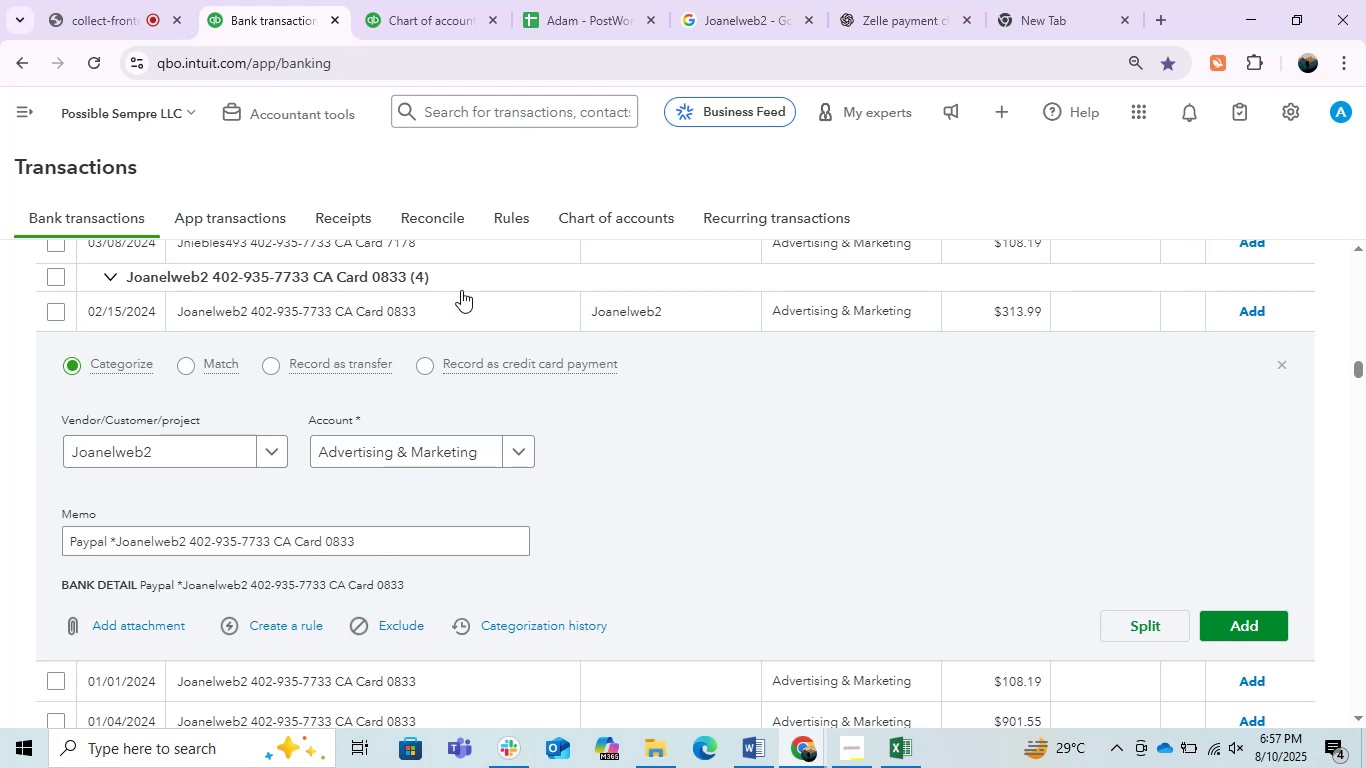 
wait(5.59)
 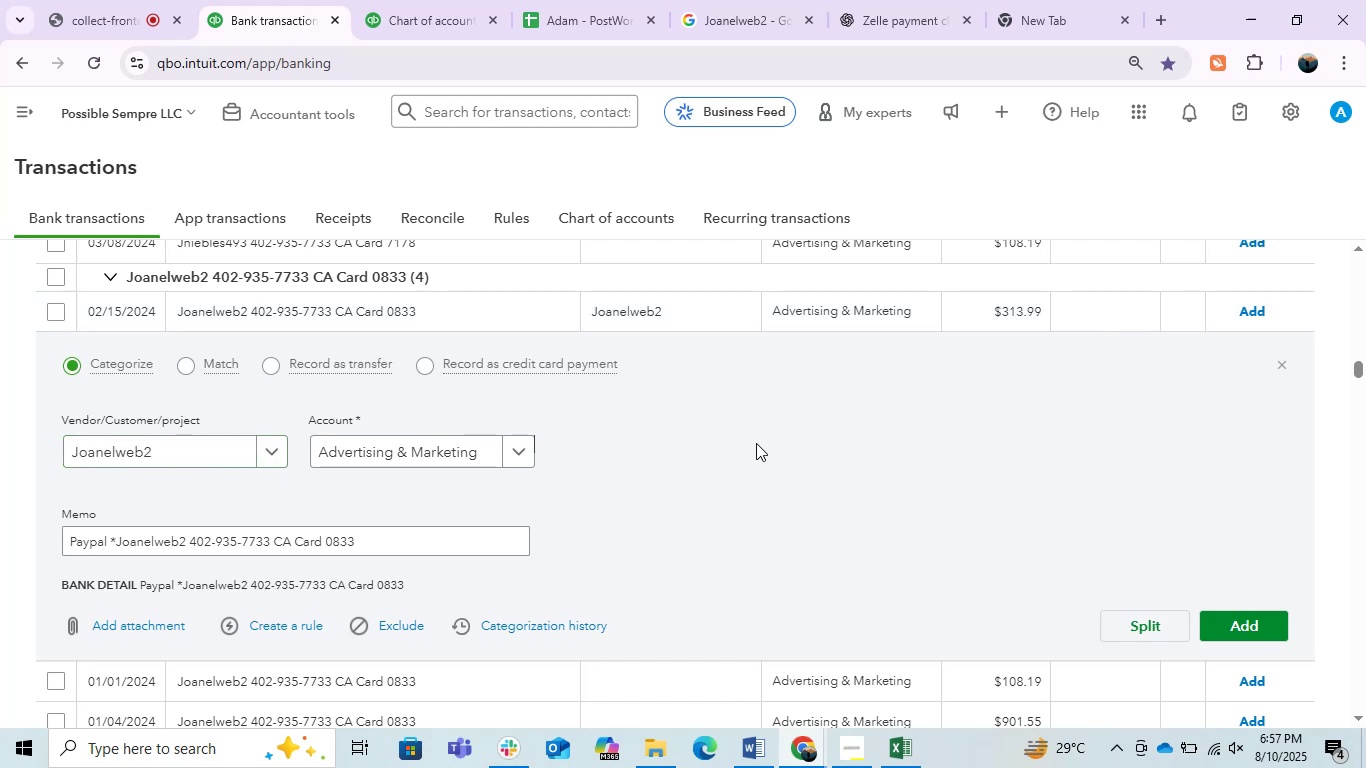 
left_click([670, 485])
 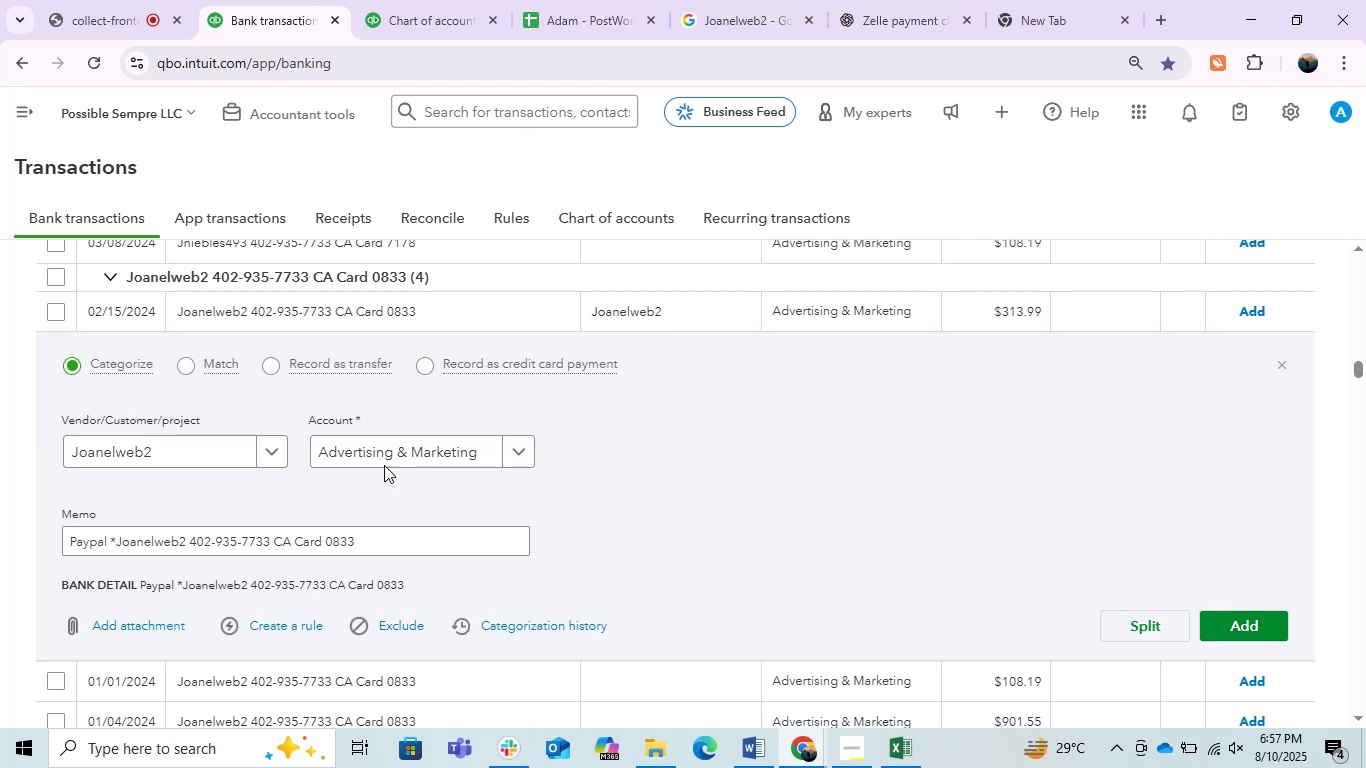 
left_click([586, 13])
 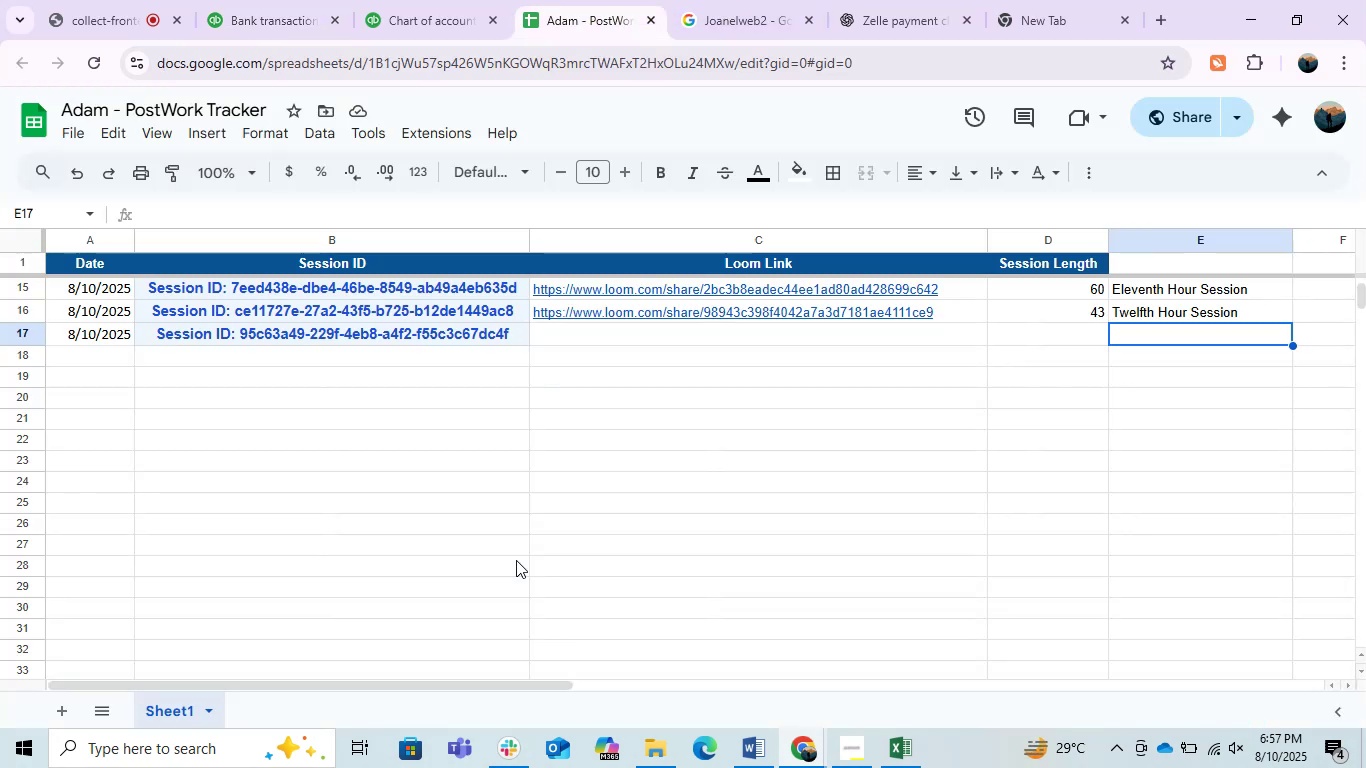 
scroll: coordinate [516, 560], scroll_direction: up, amount: 1.0
 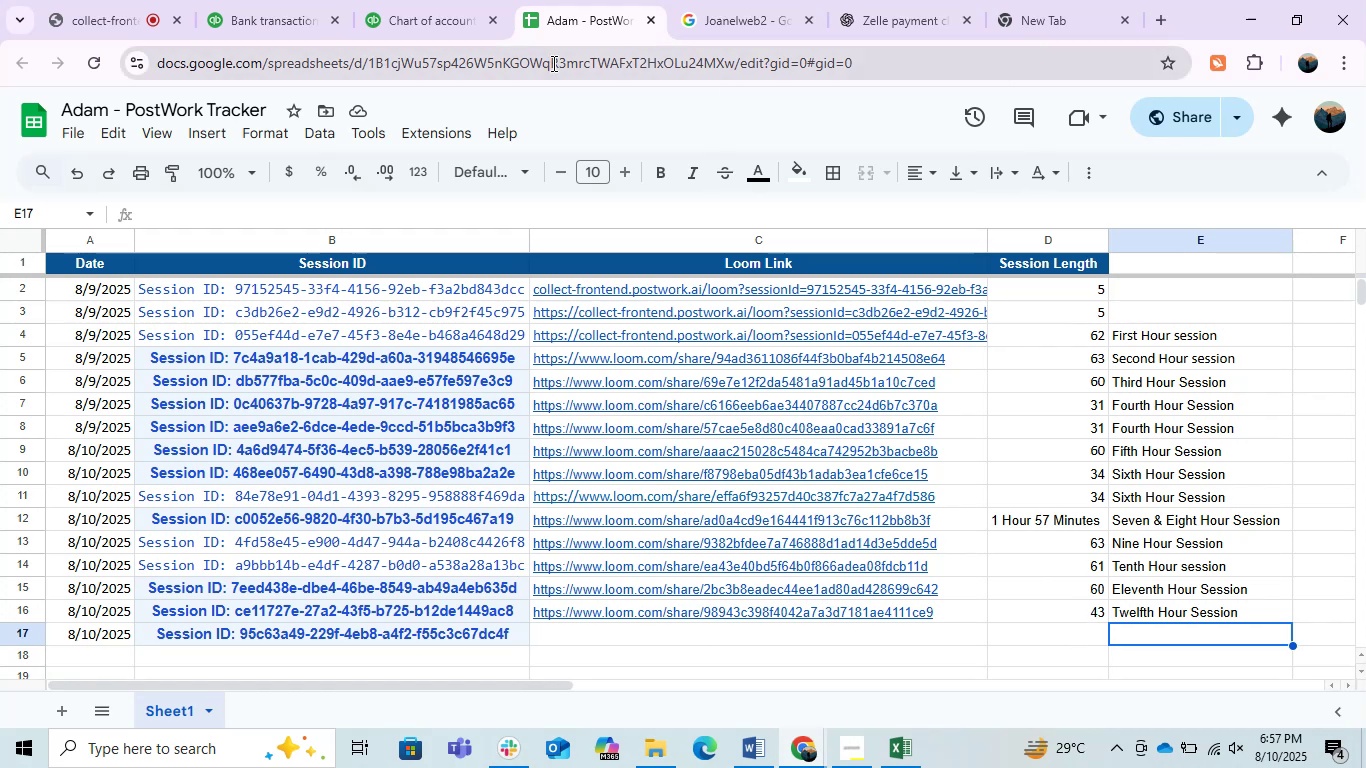 
left_click([129, 13])
 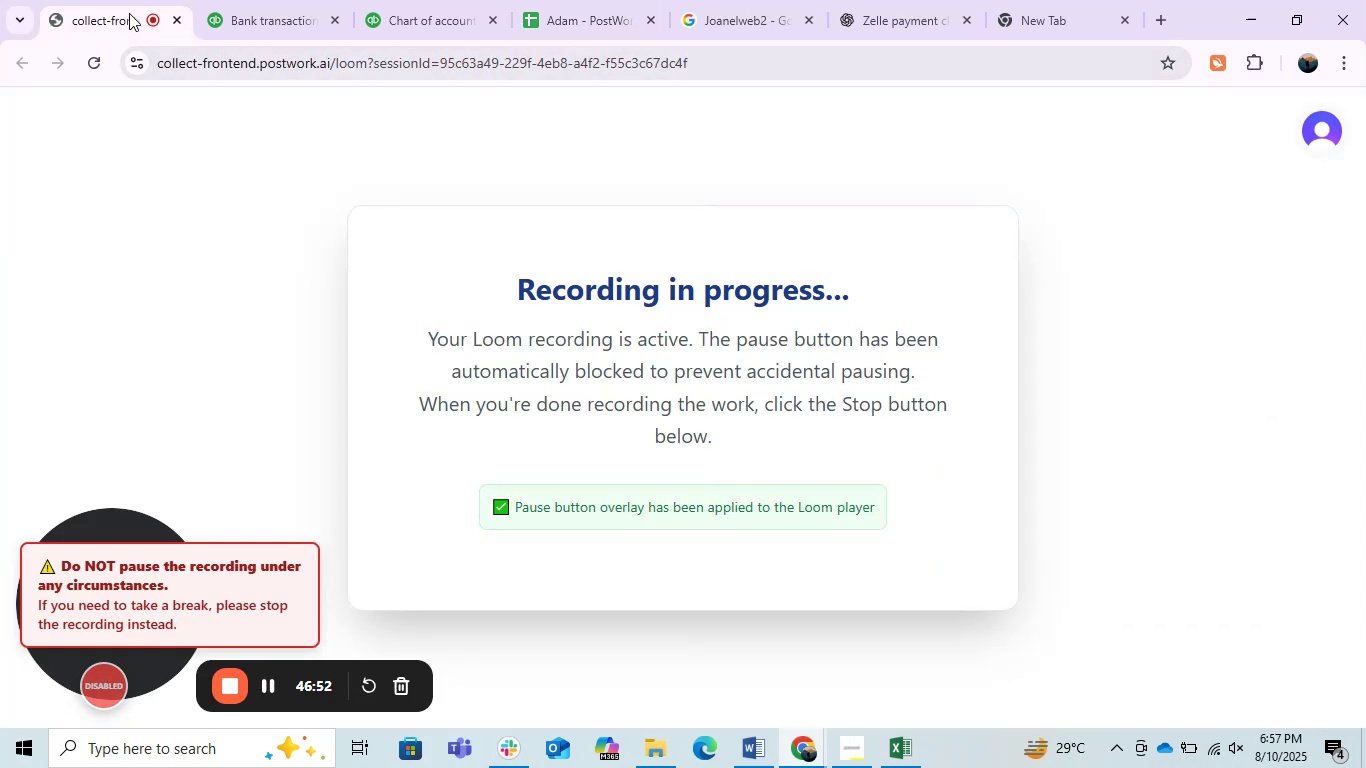 
left_click([129, 13])
 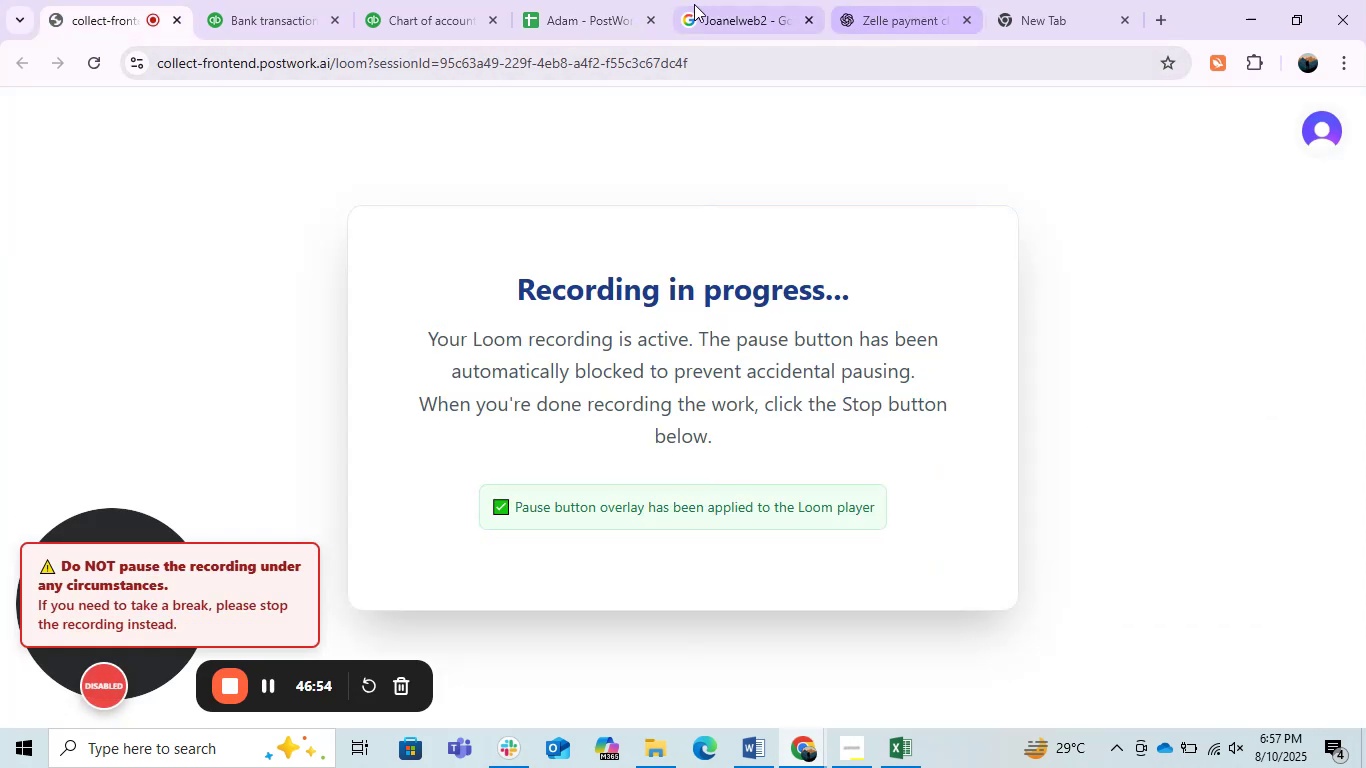 
left_click([651, 4])
 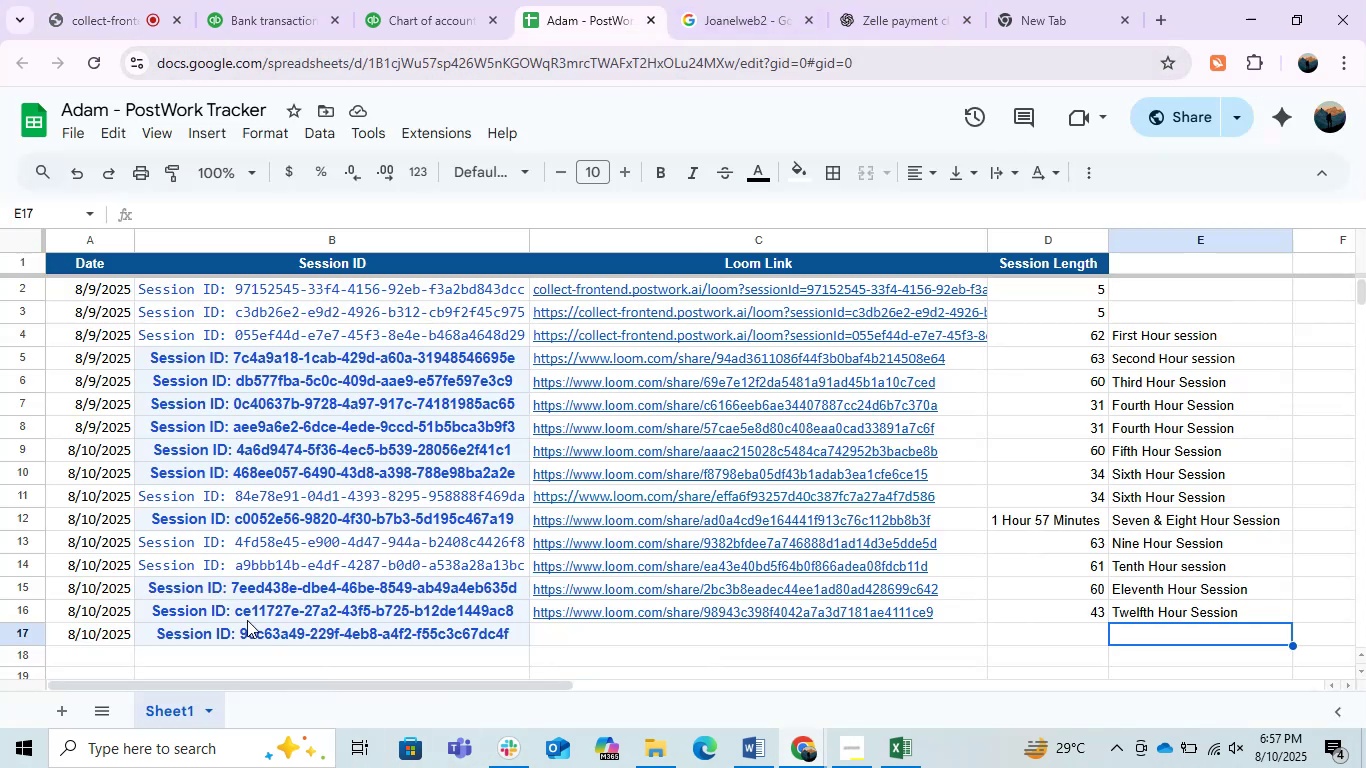 
left_click([242, 610])
 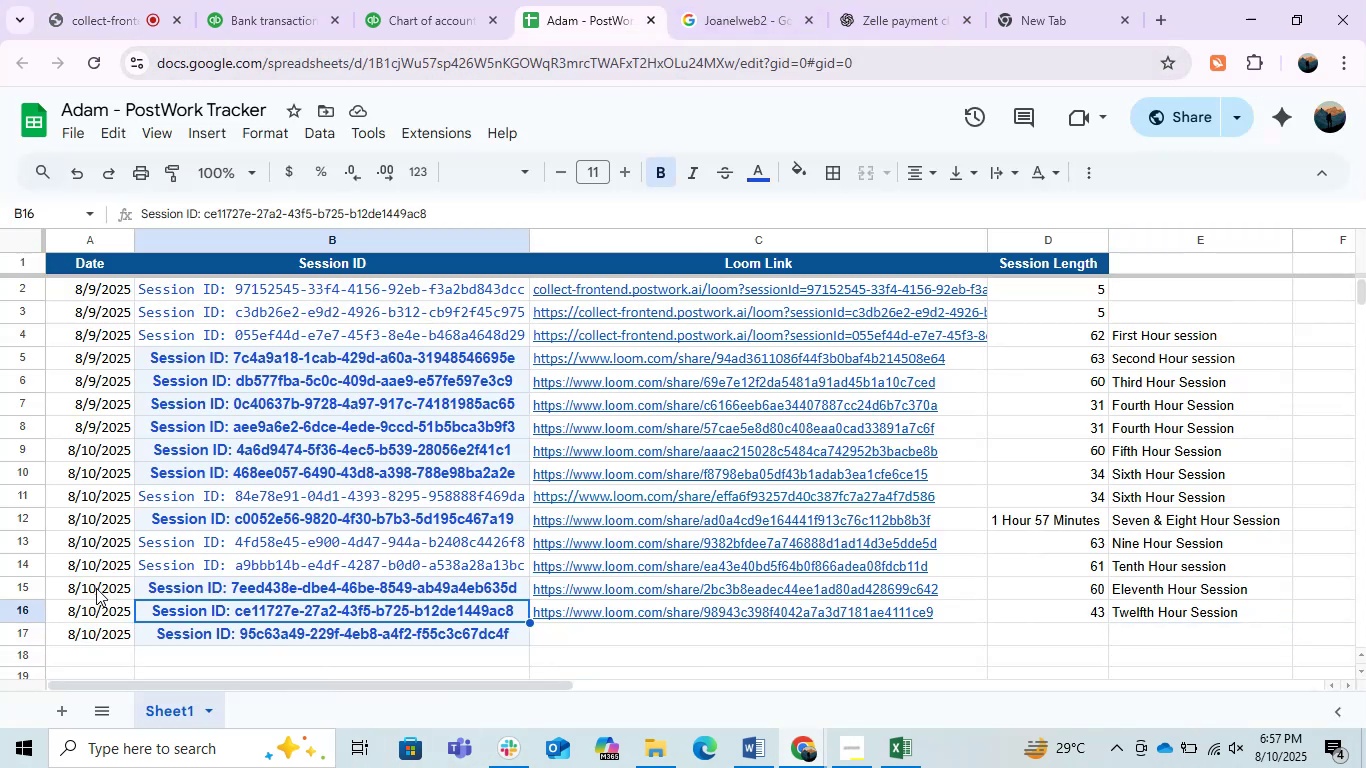 
left_click([96, 588])
 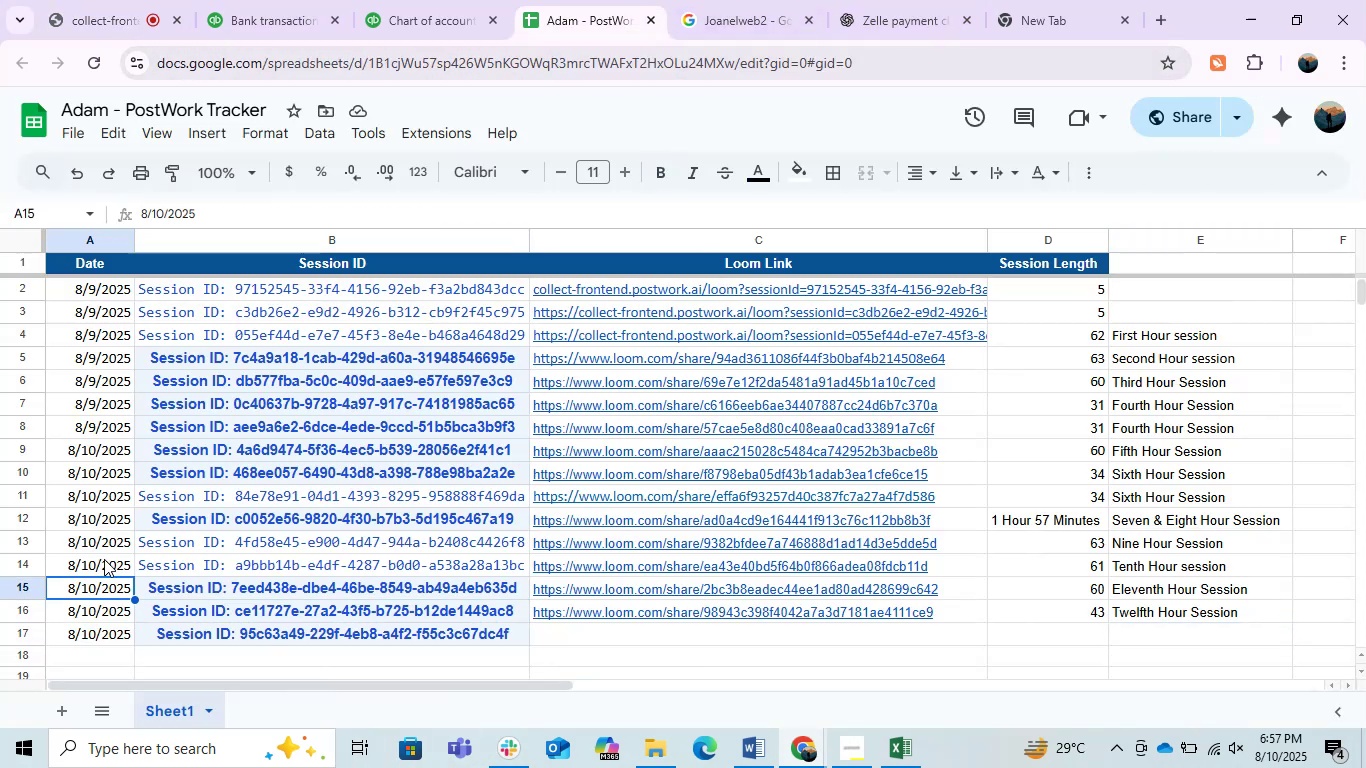 
left_click([98, 607])
 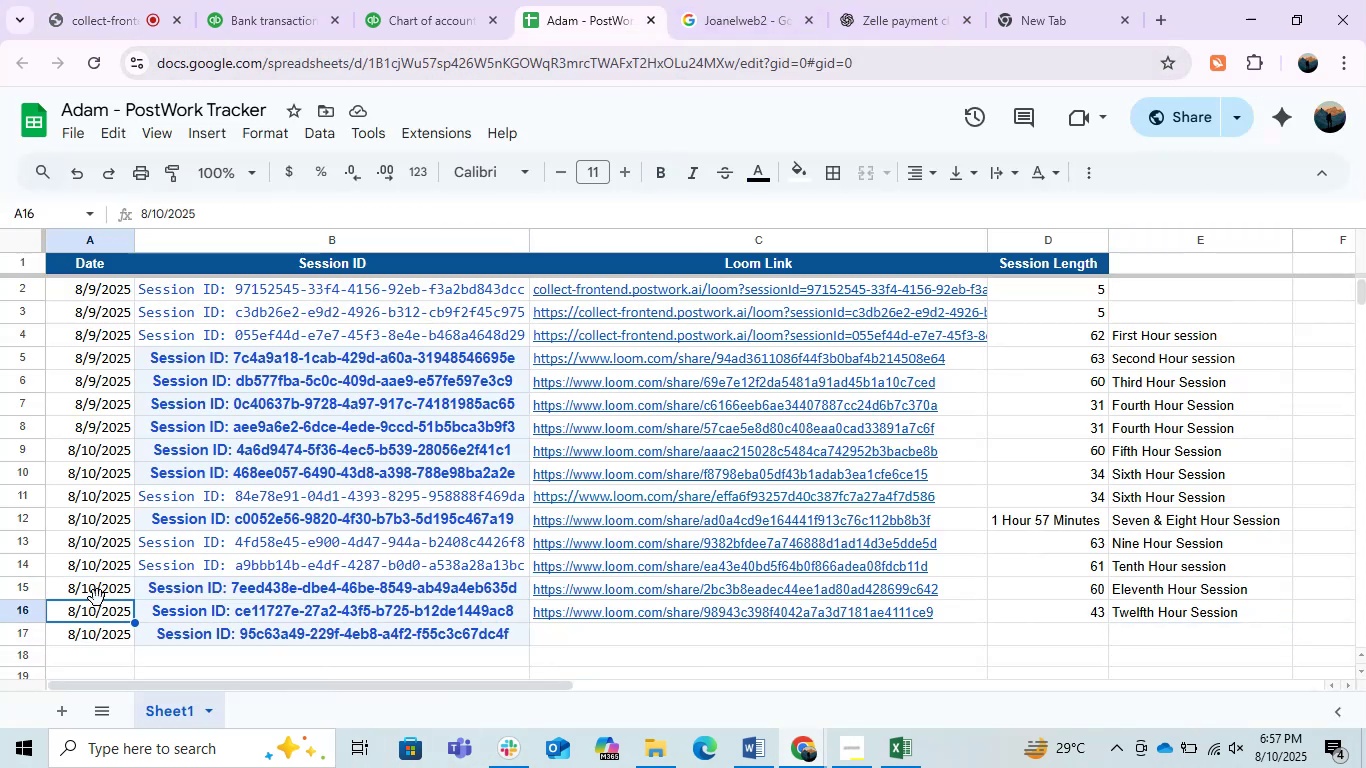 
double_click([97, 597])
 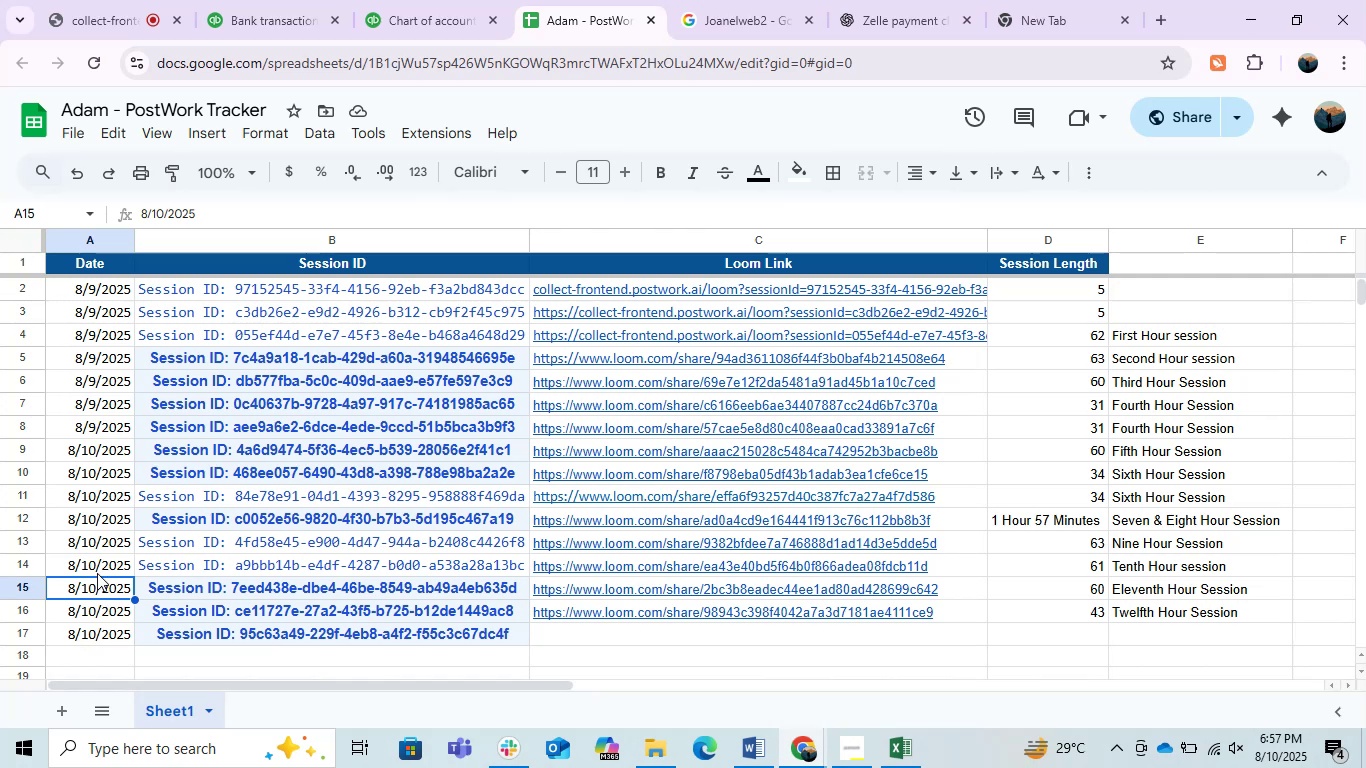 
left_click([97, 573])
 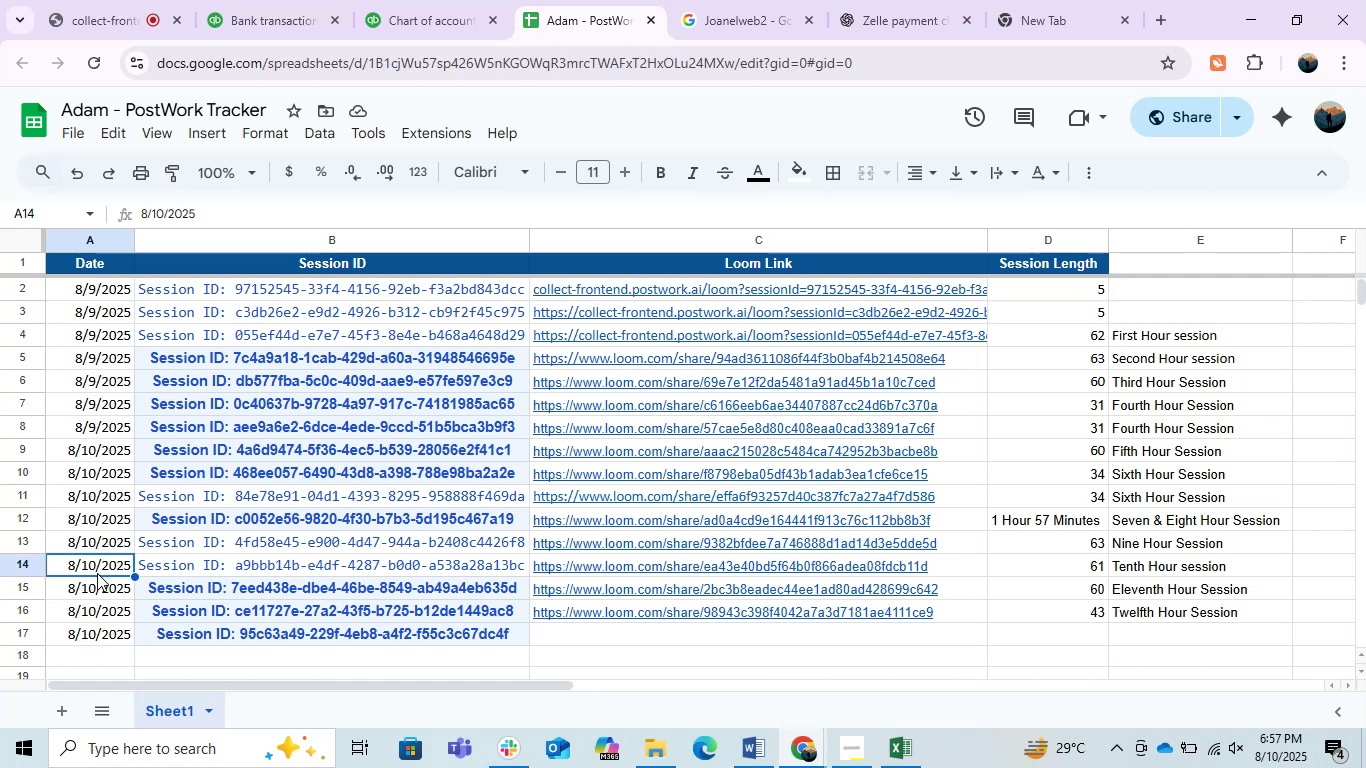 
left_click([99, 581])
 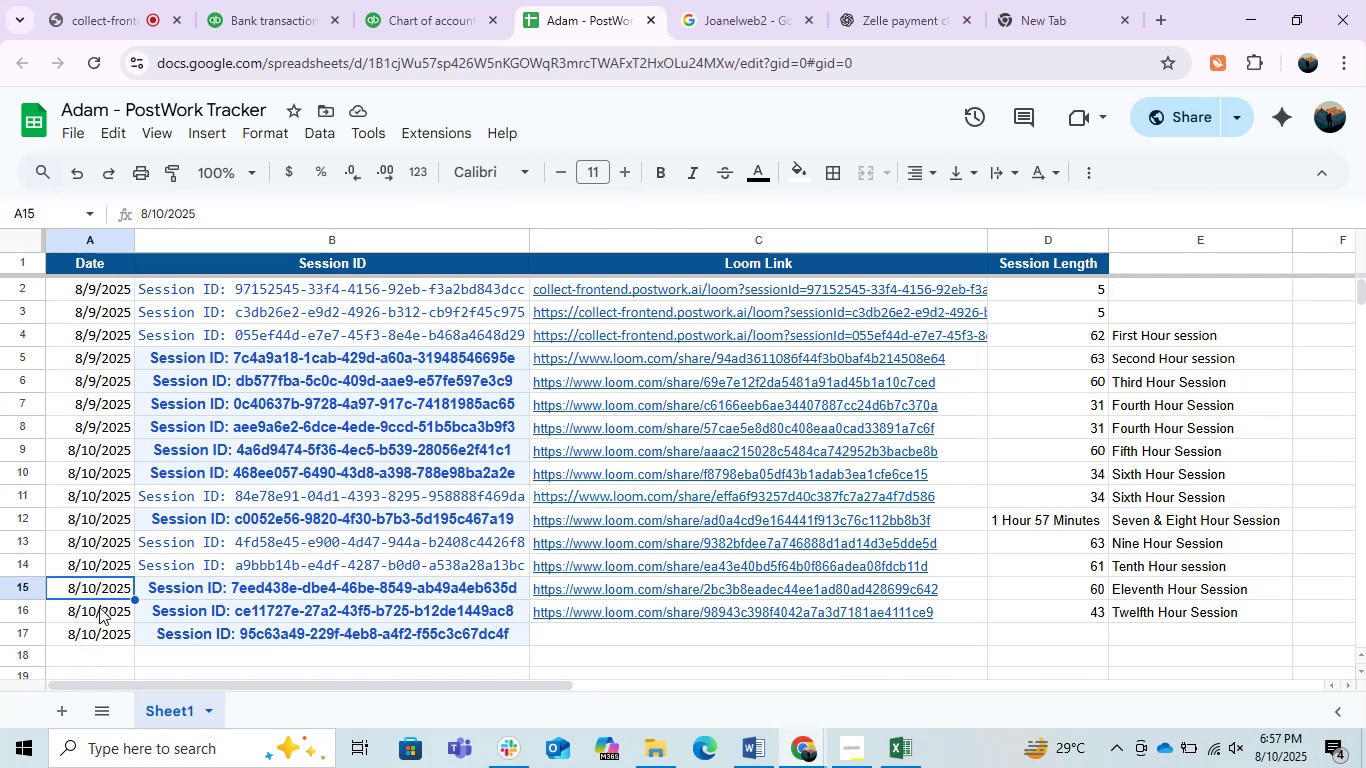 
left_click([99, 607])
 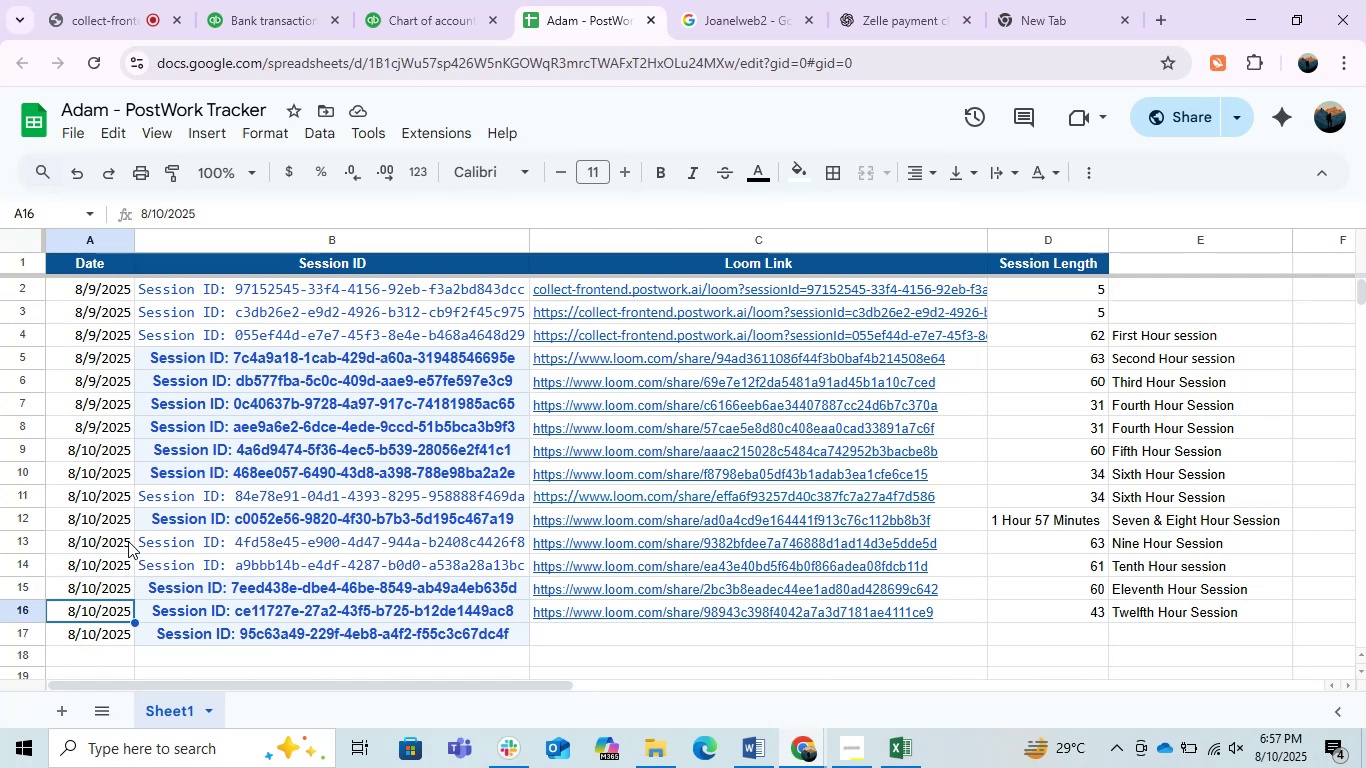 
left_click([121, 545])
 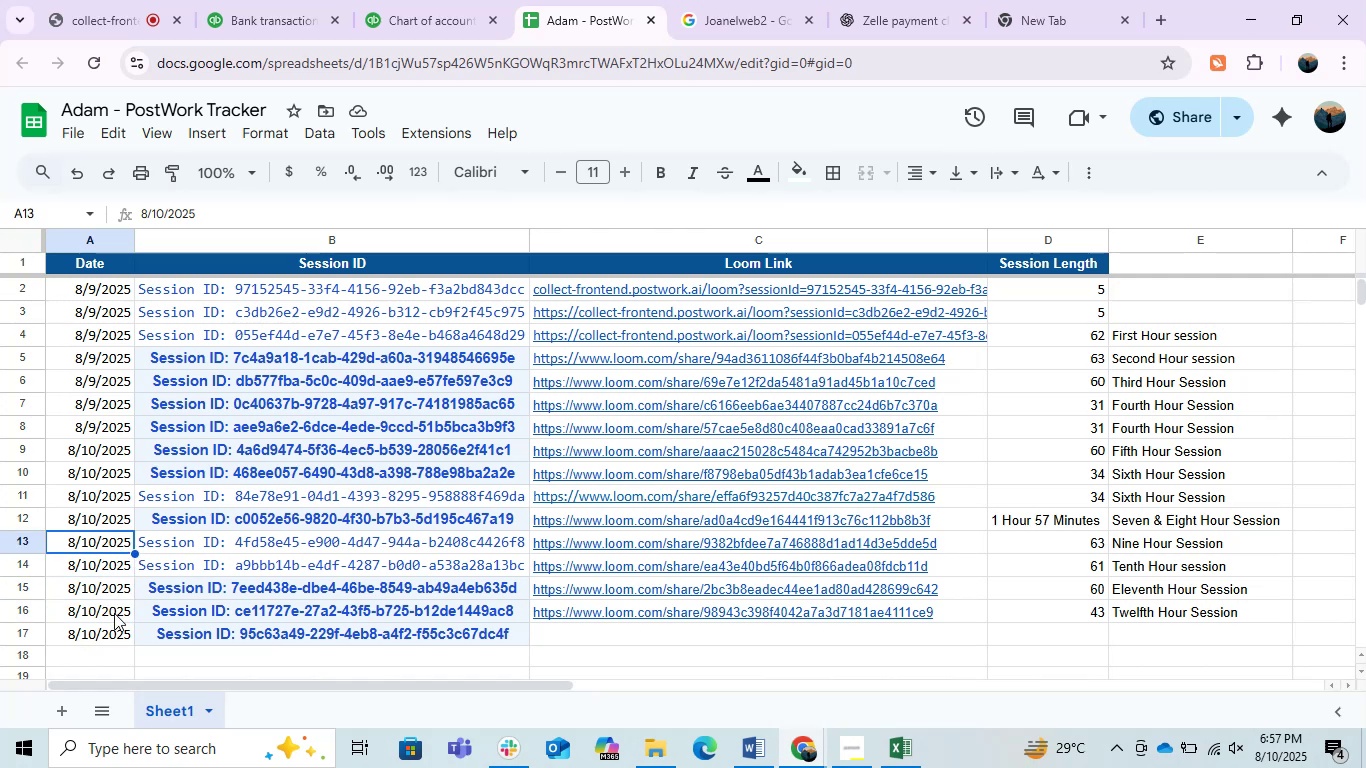 
left_click_drag(start_coordinate=[105, 607], to_coordinate=[119, 537])
 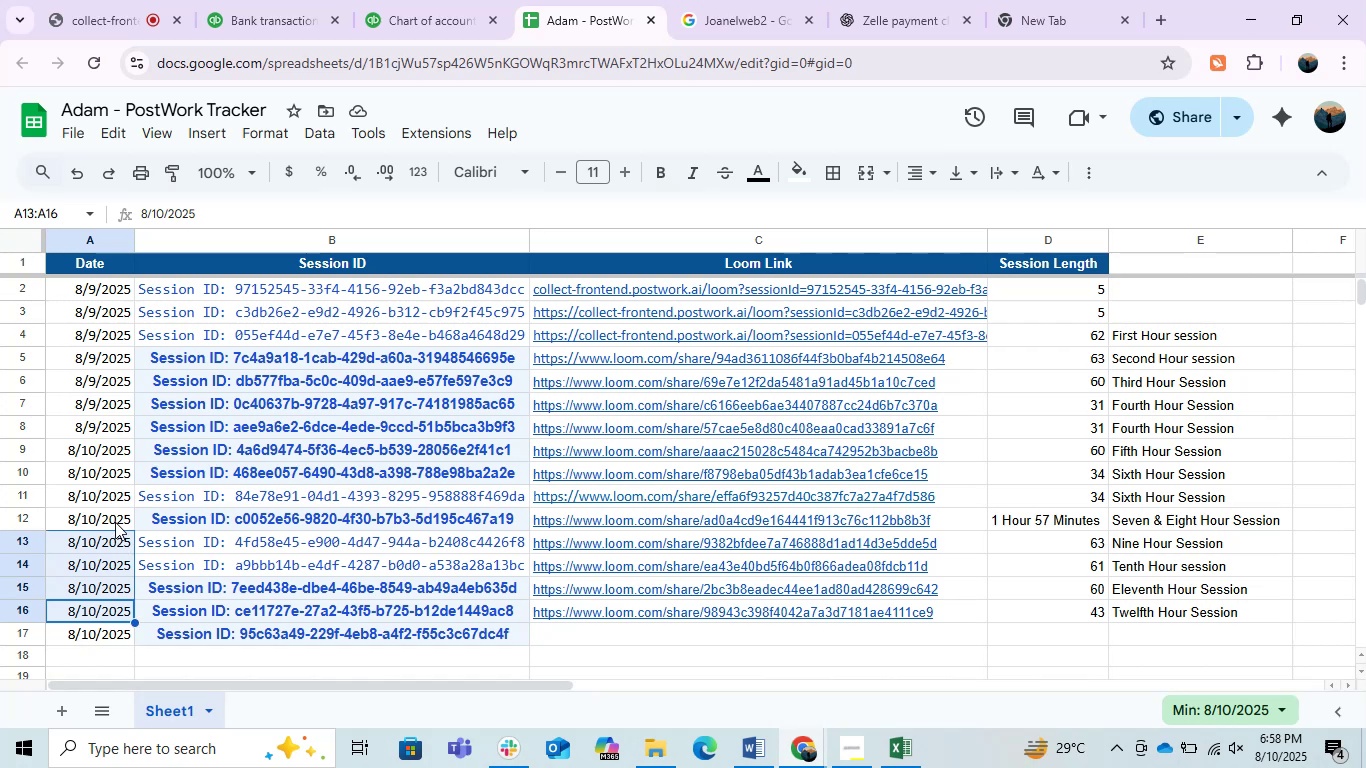 
left_click([115, 522])
 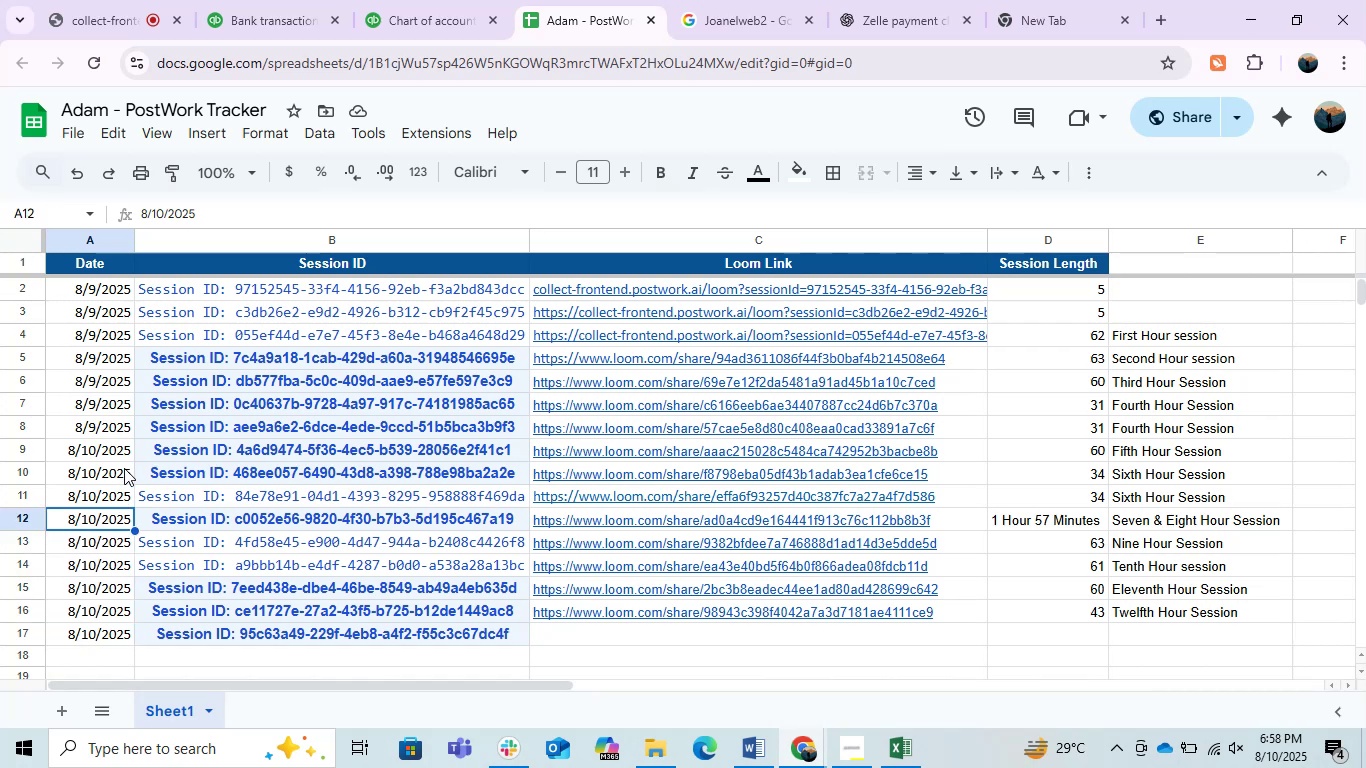 
left_click([642, 641])
 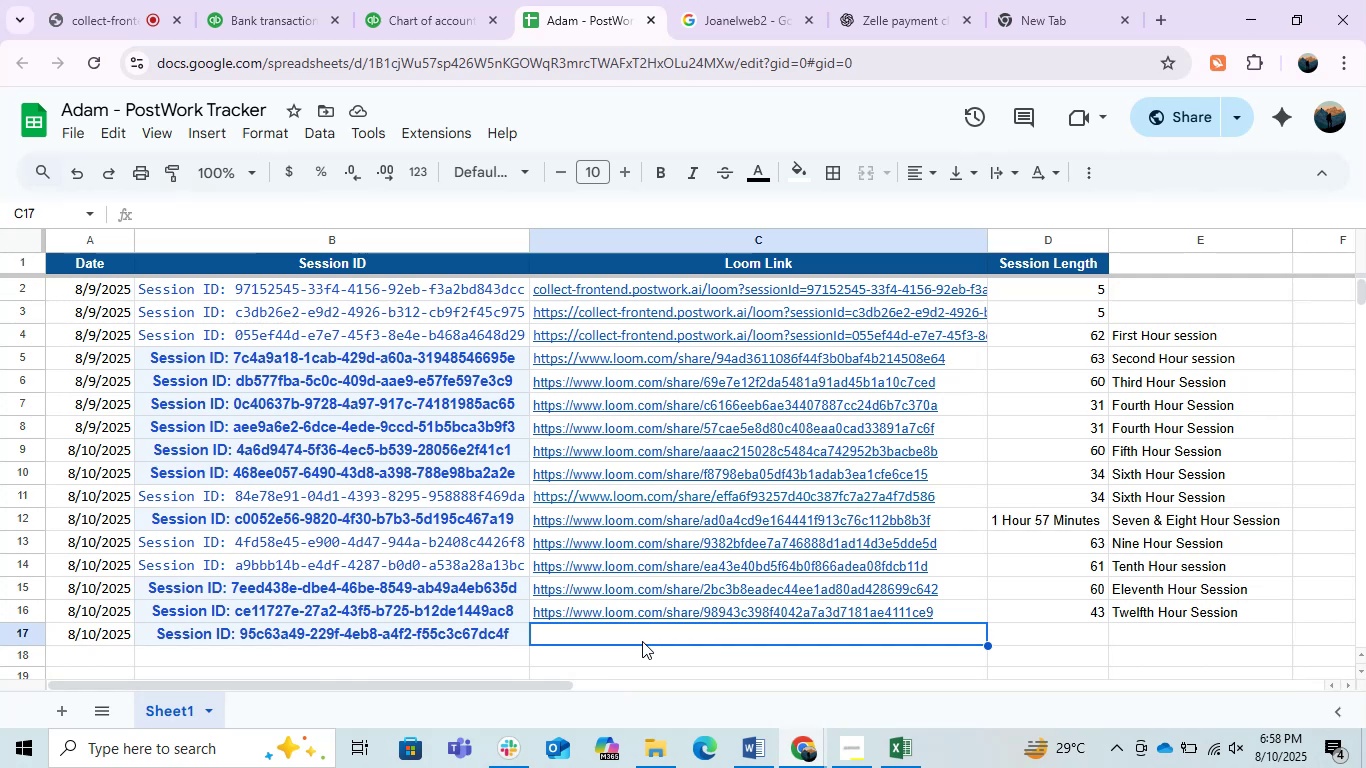 
wait(15.48)
 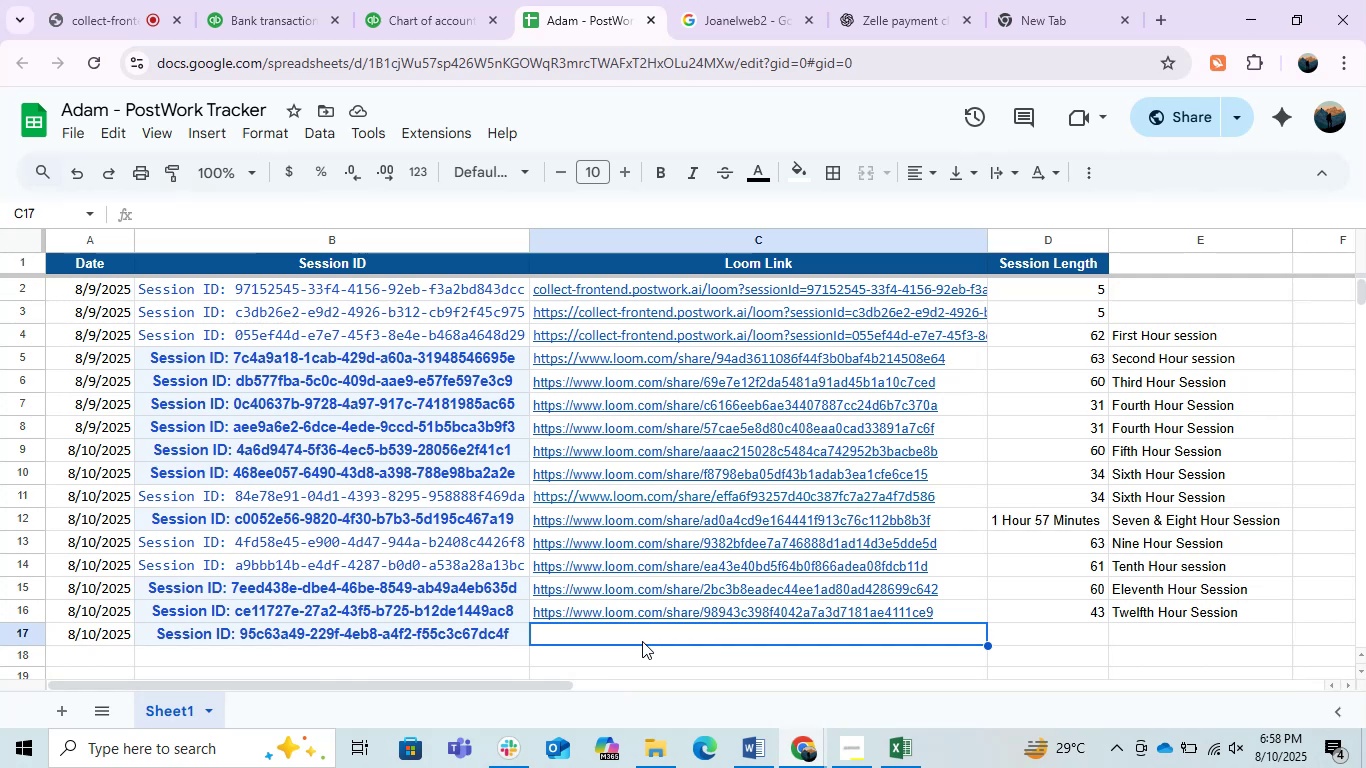 
double_click([1069, 550])
 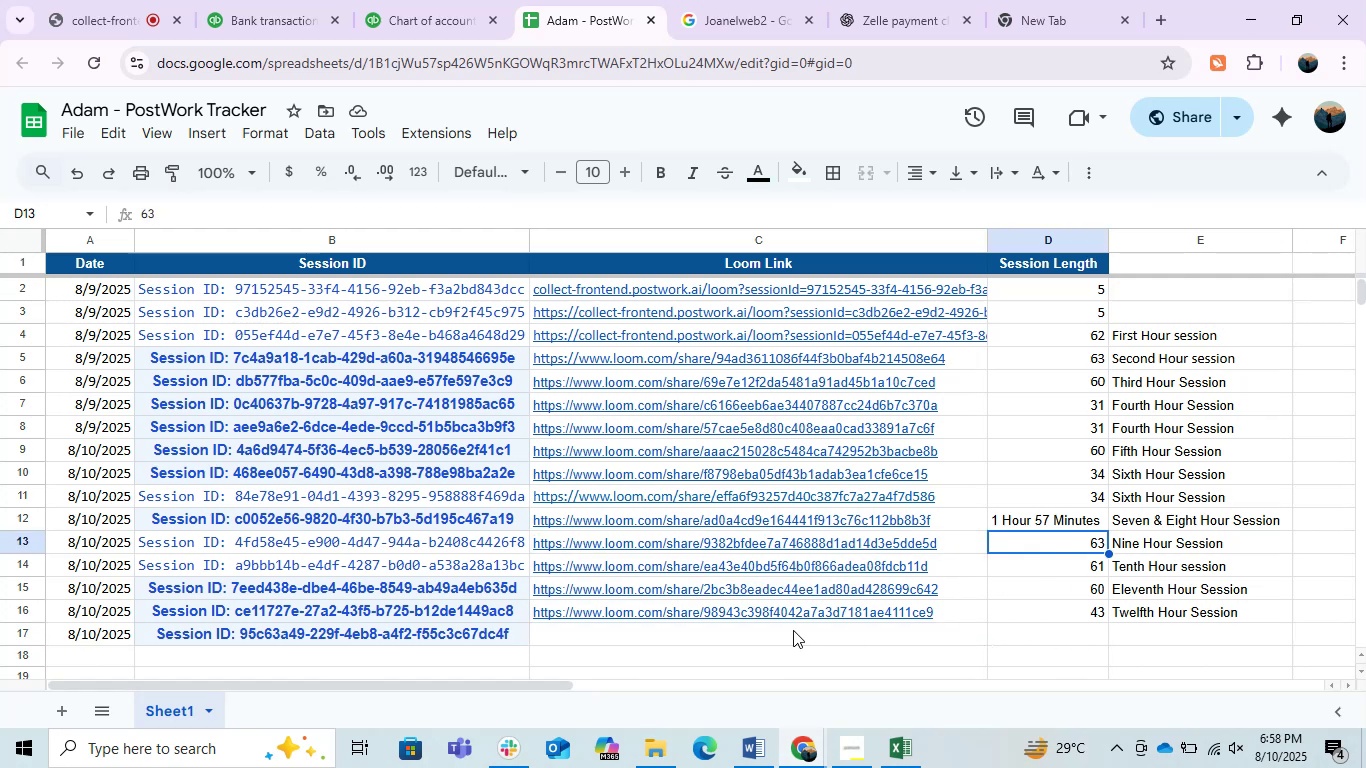 
left_click([775, 635])
 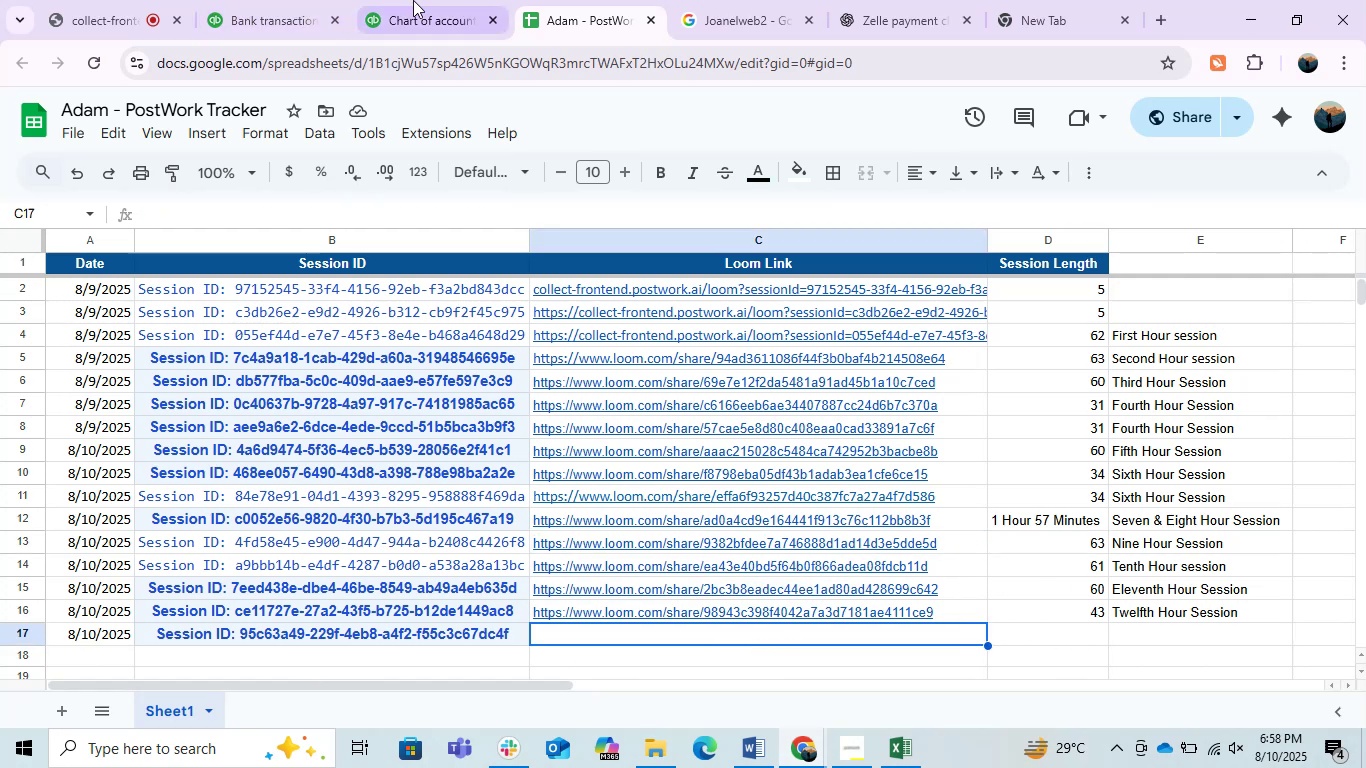 
left_click([135, 0])
 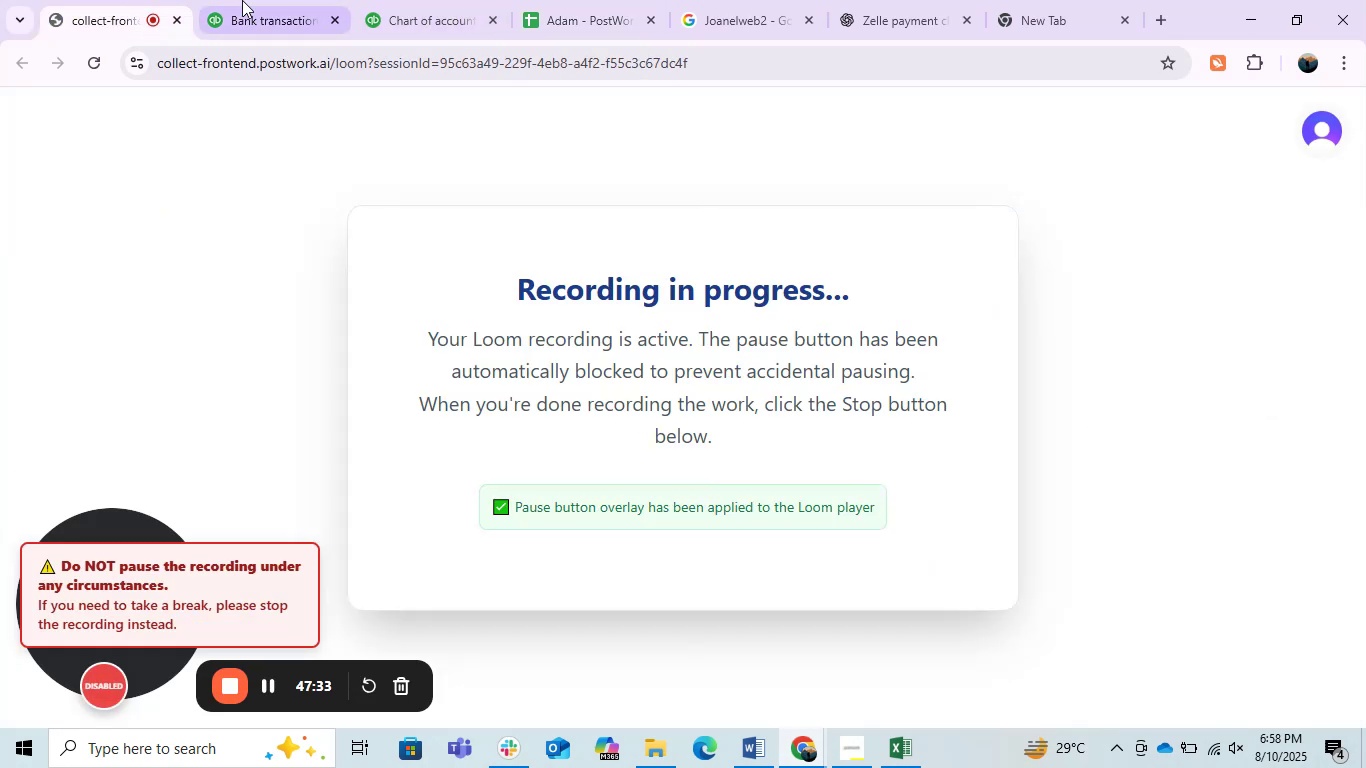 
left_click([300, 0])
 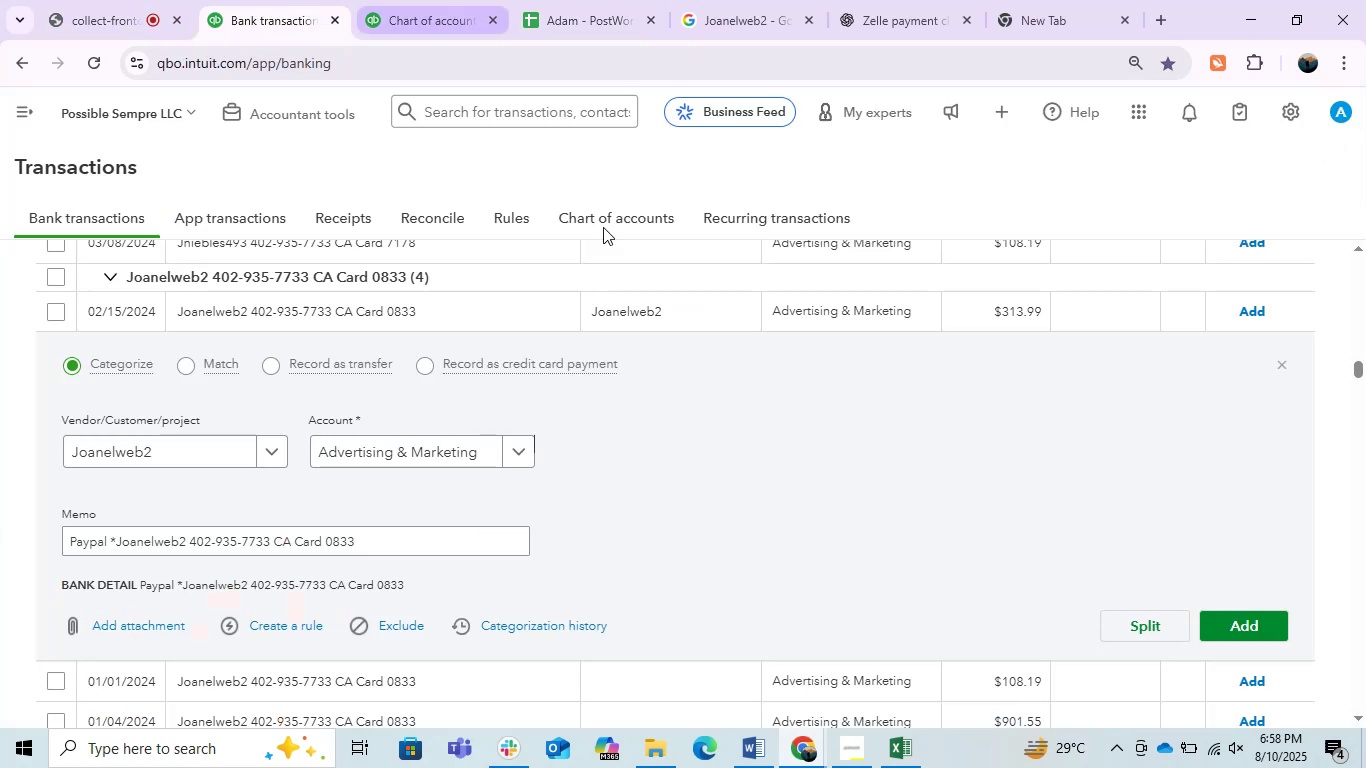 
left_click([788, 403])
 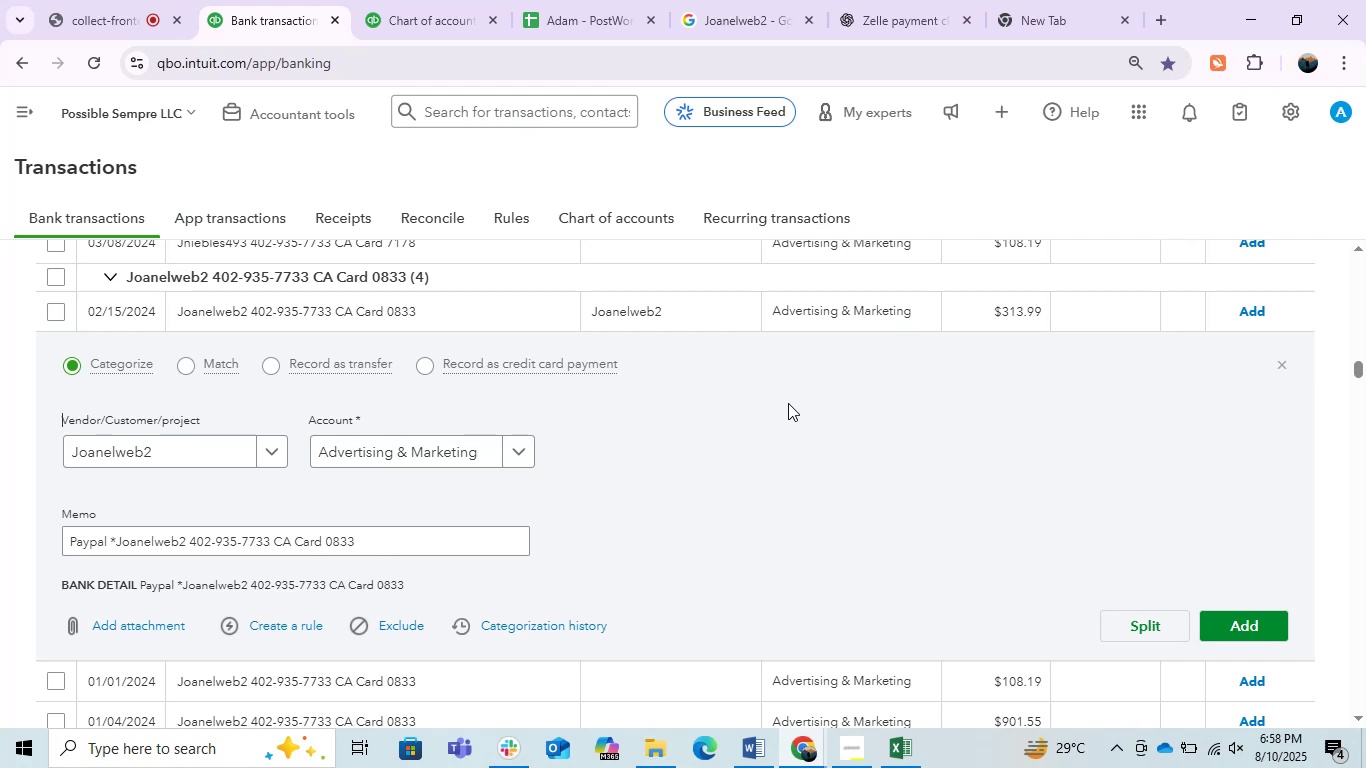 
wait(30.62)
 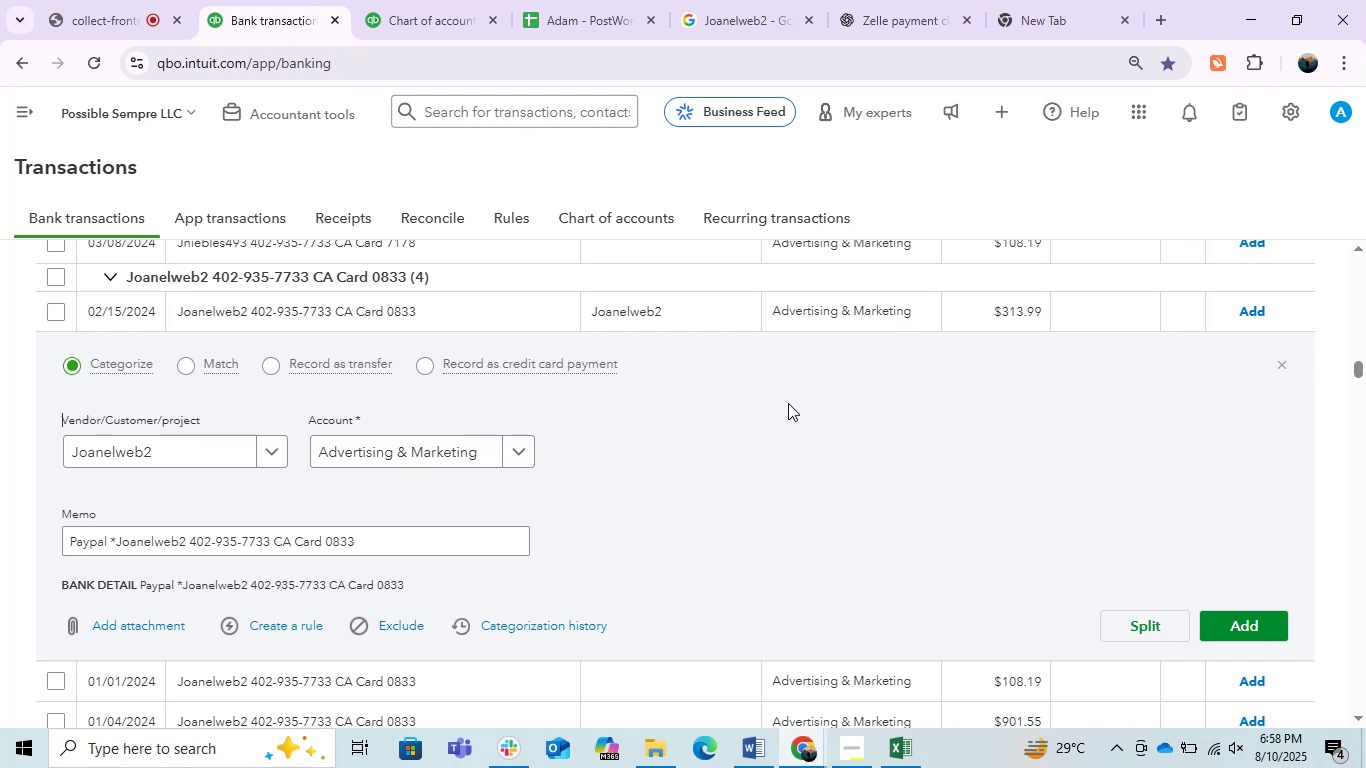 
left_click([1230, 622])
 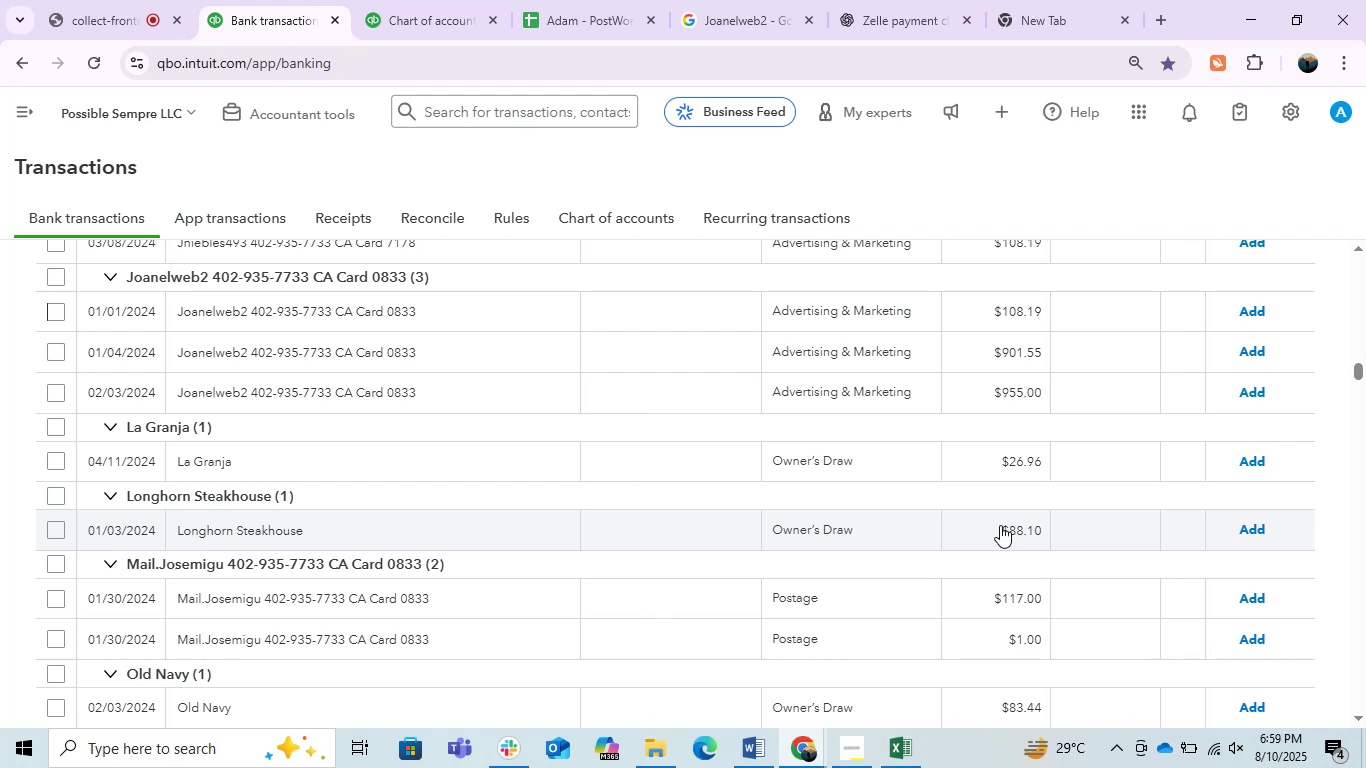 
wait(38.74)
 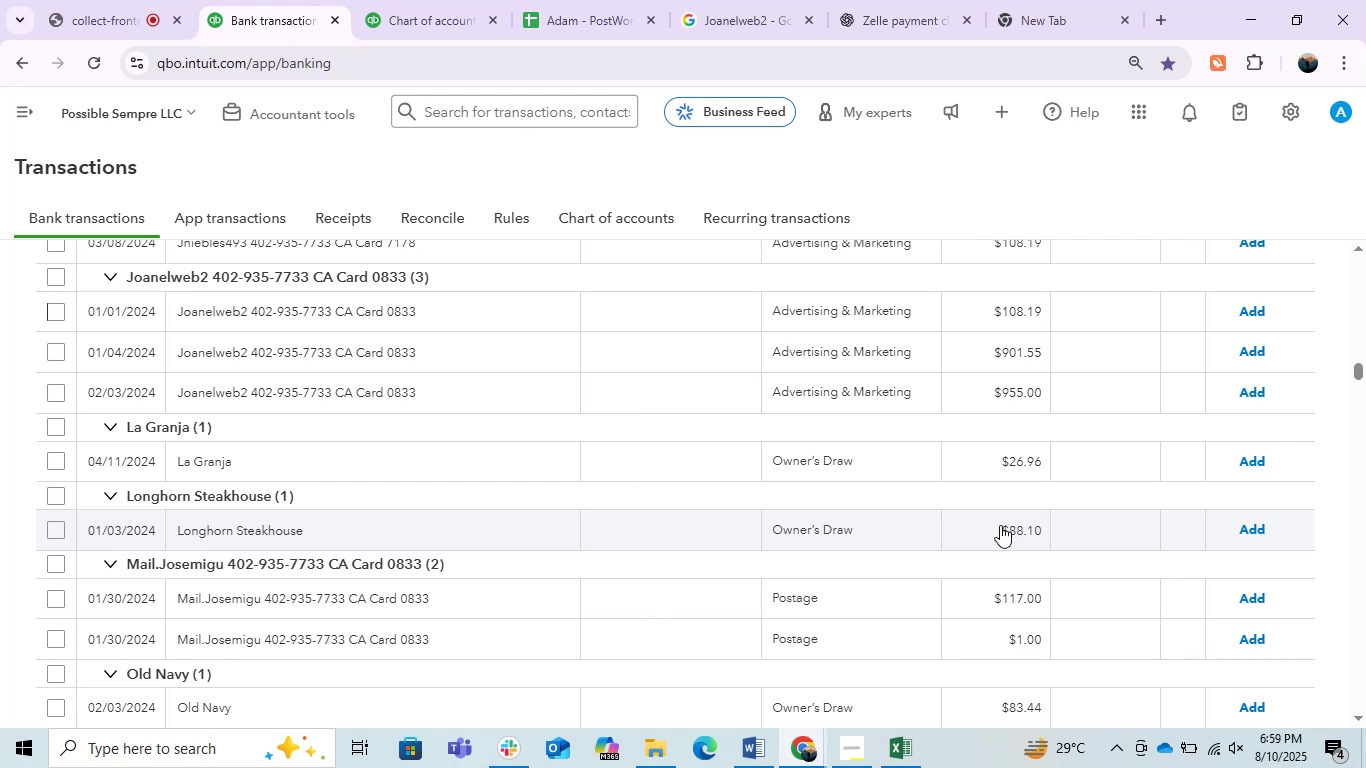 
left_click([406, 304])
 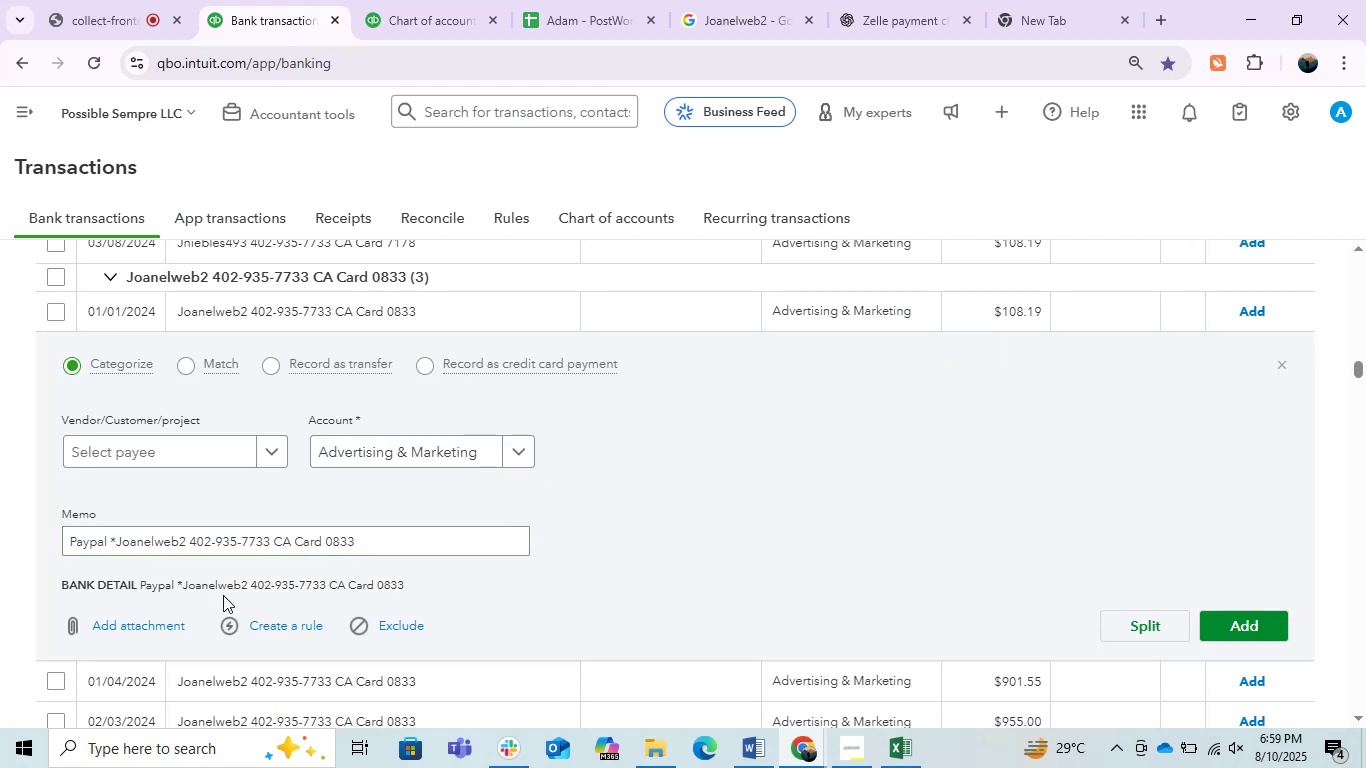 
left_click_drag(start_coordinate=[246, 590], to_coordinate=[181, 591])
 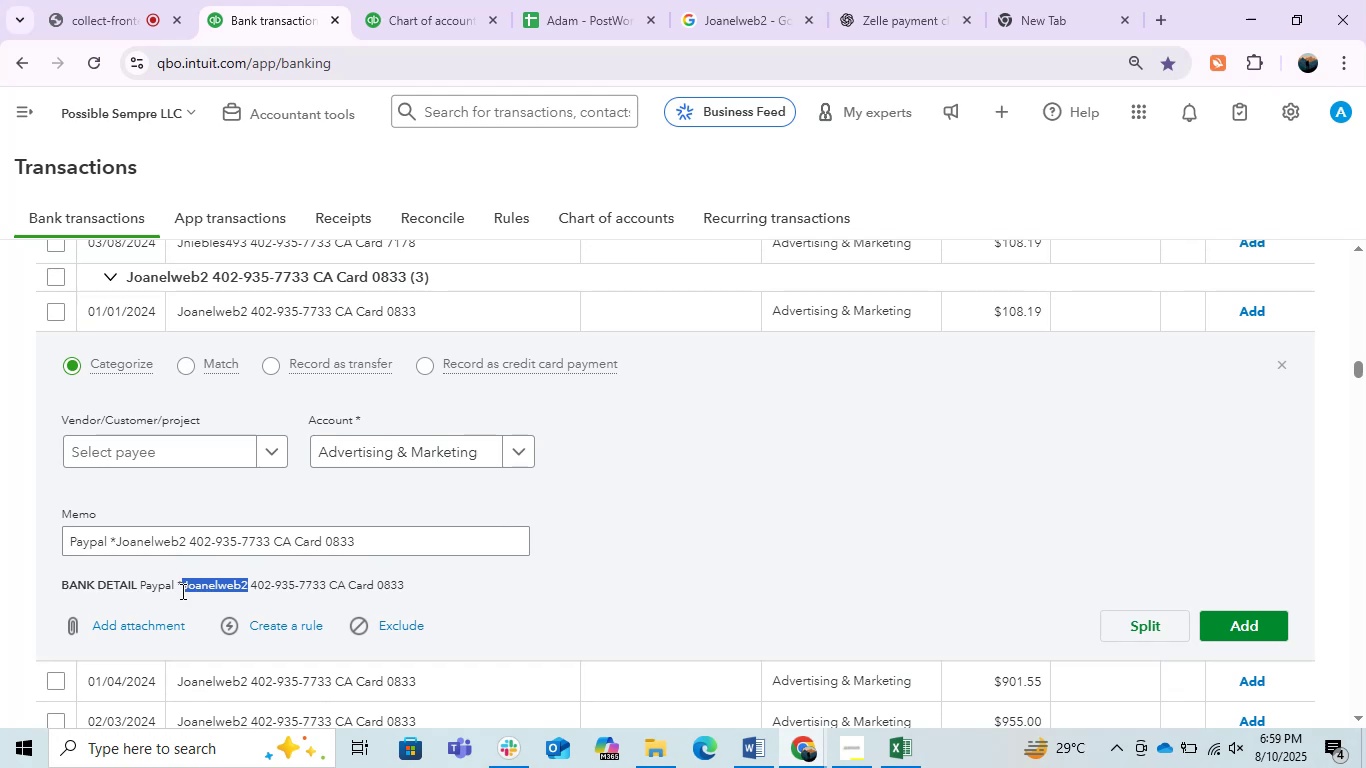 
key(Control+C)
 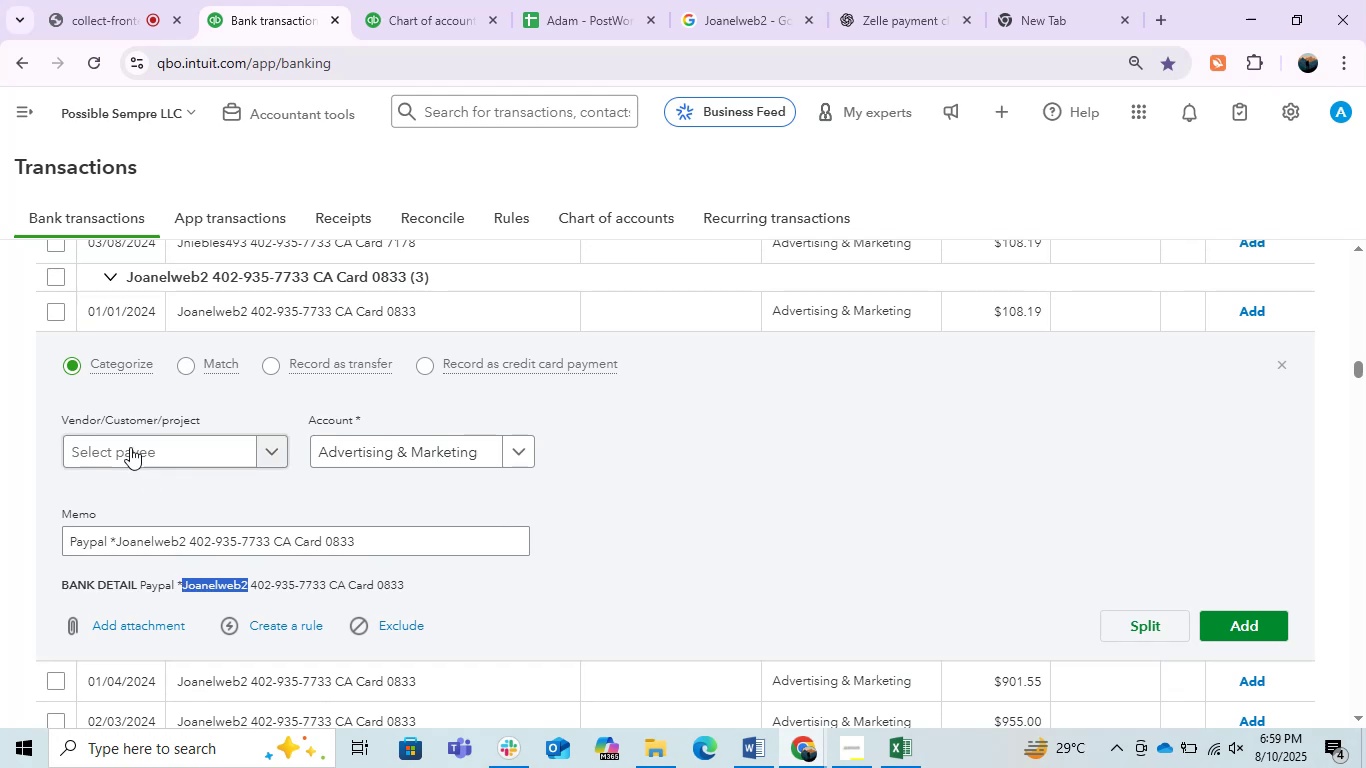 
left_click([130, 447])
 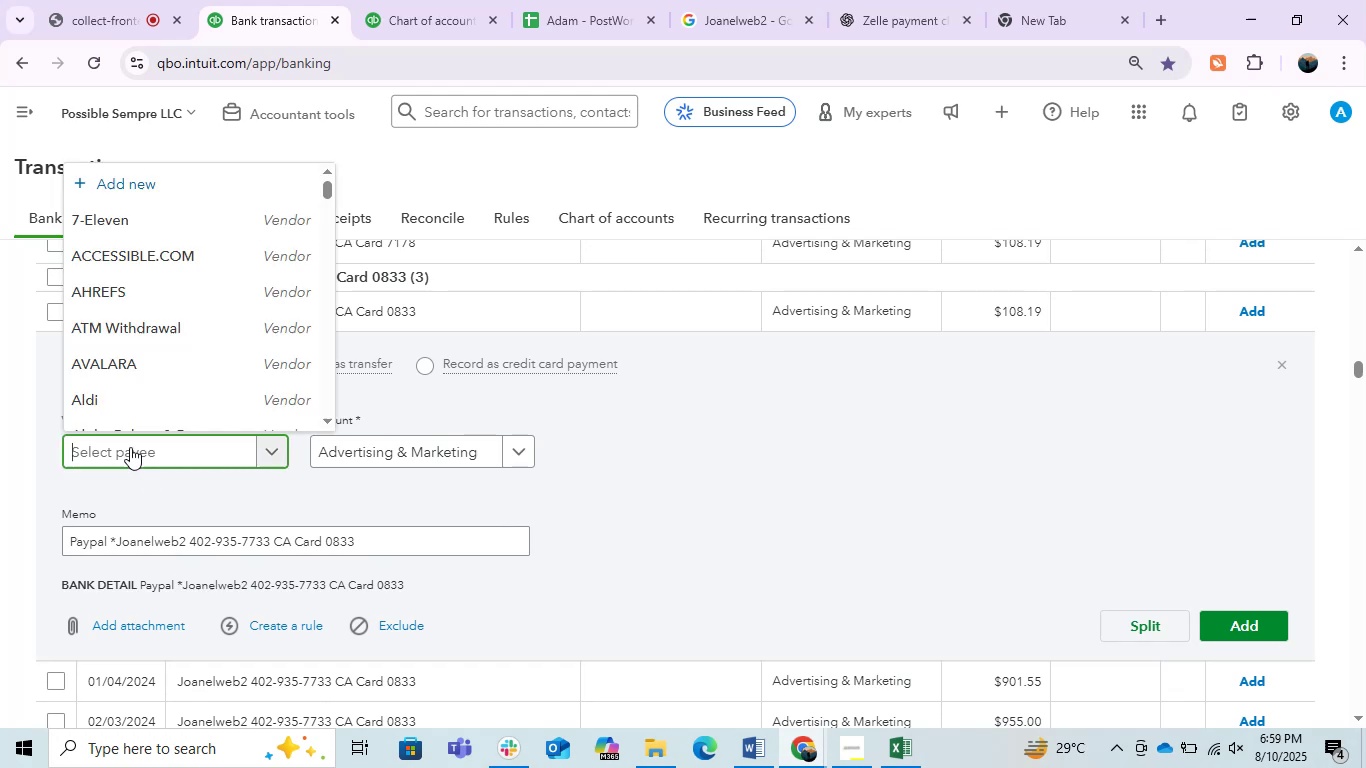 
key(Control+V)
 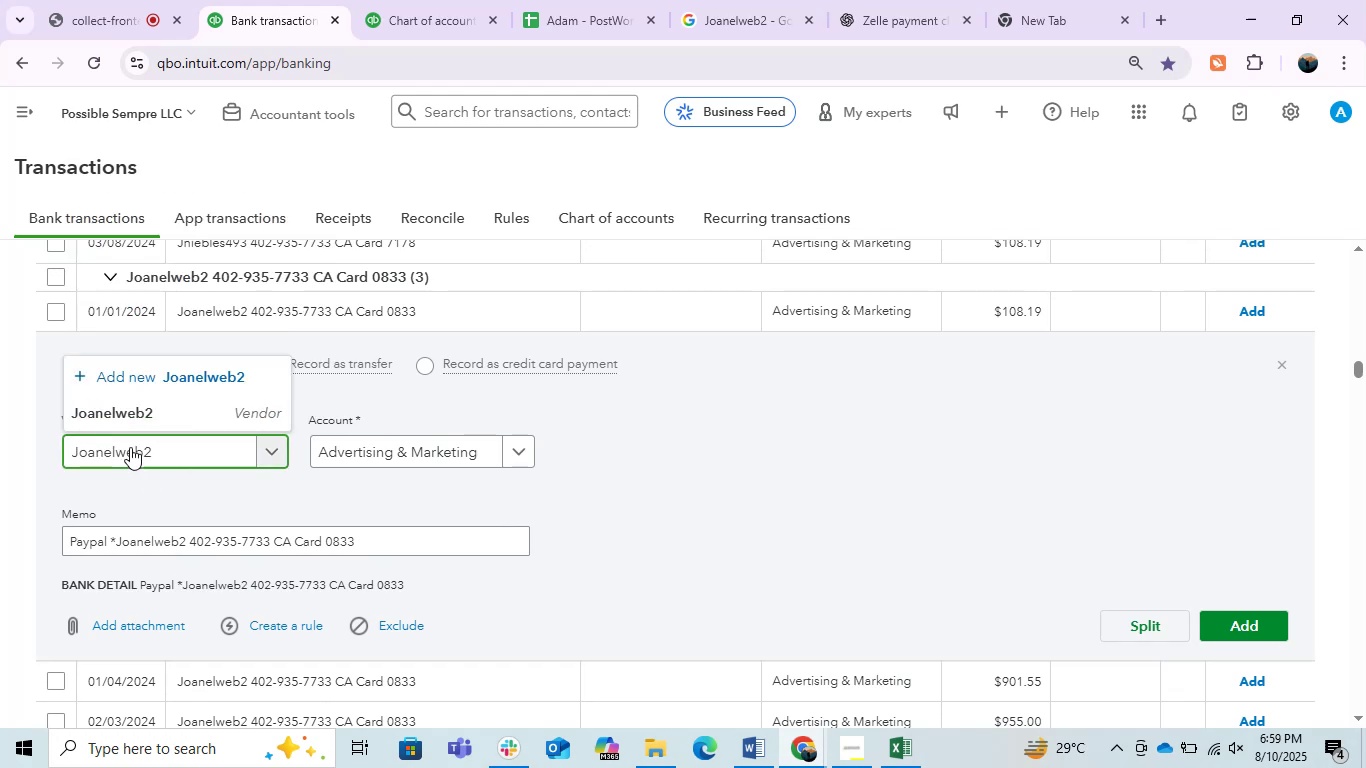 
left_click([155, 415])
 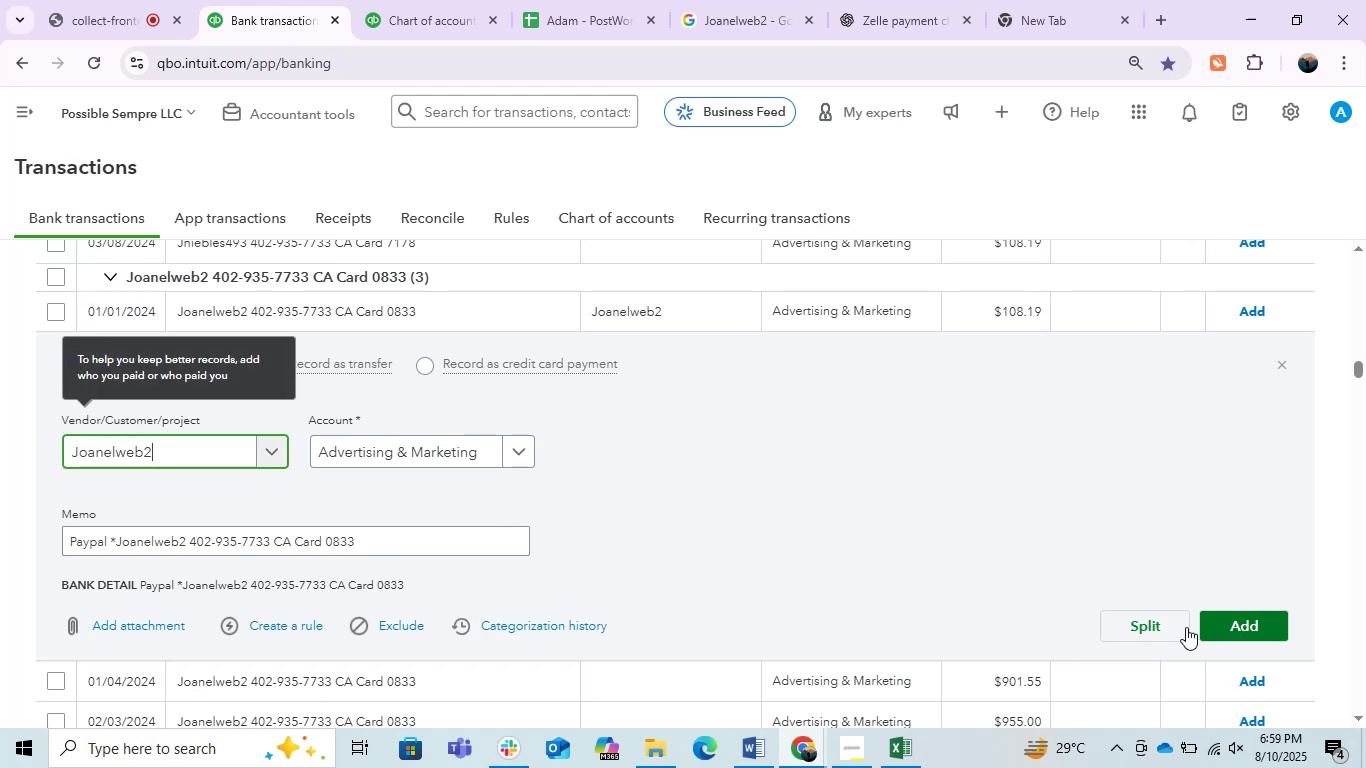 
left_click([963, 552])
 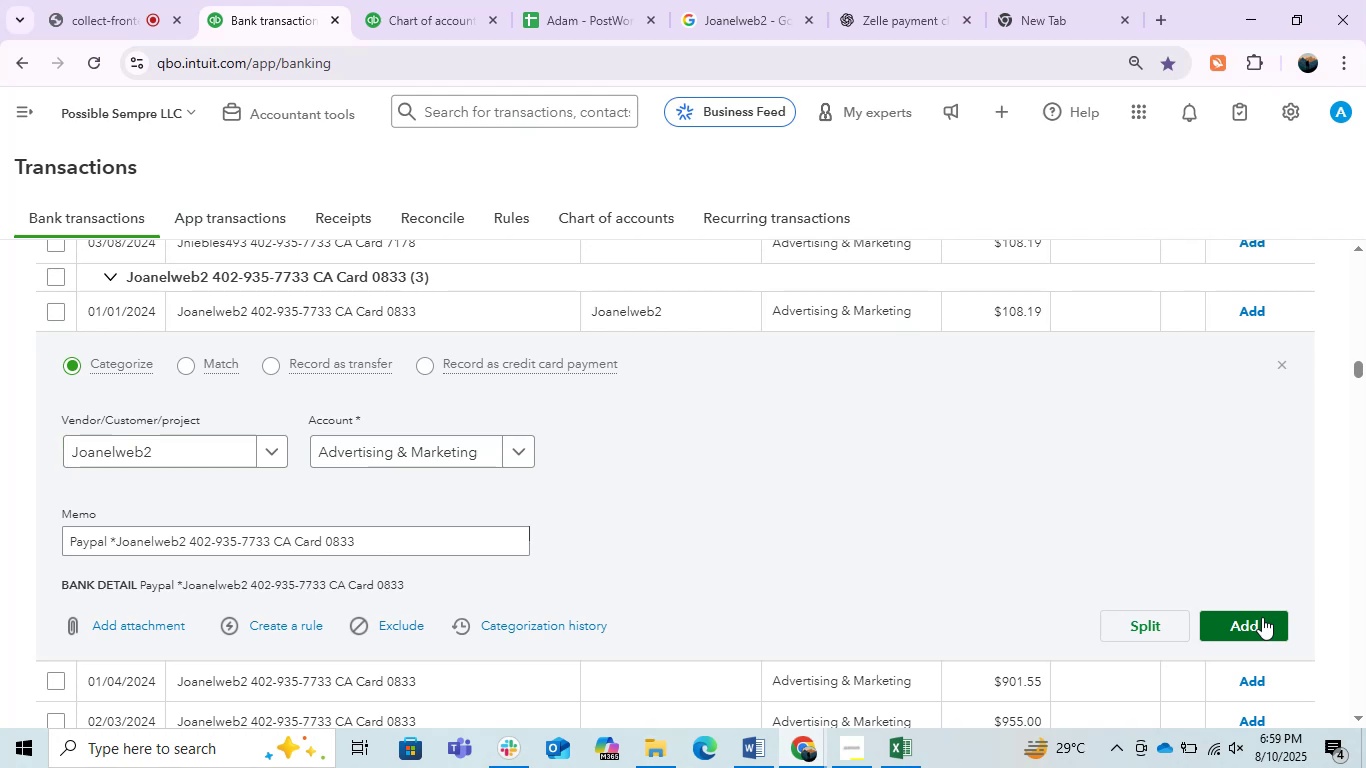 
left_click([1262, 617])
 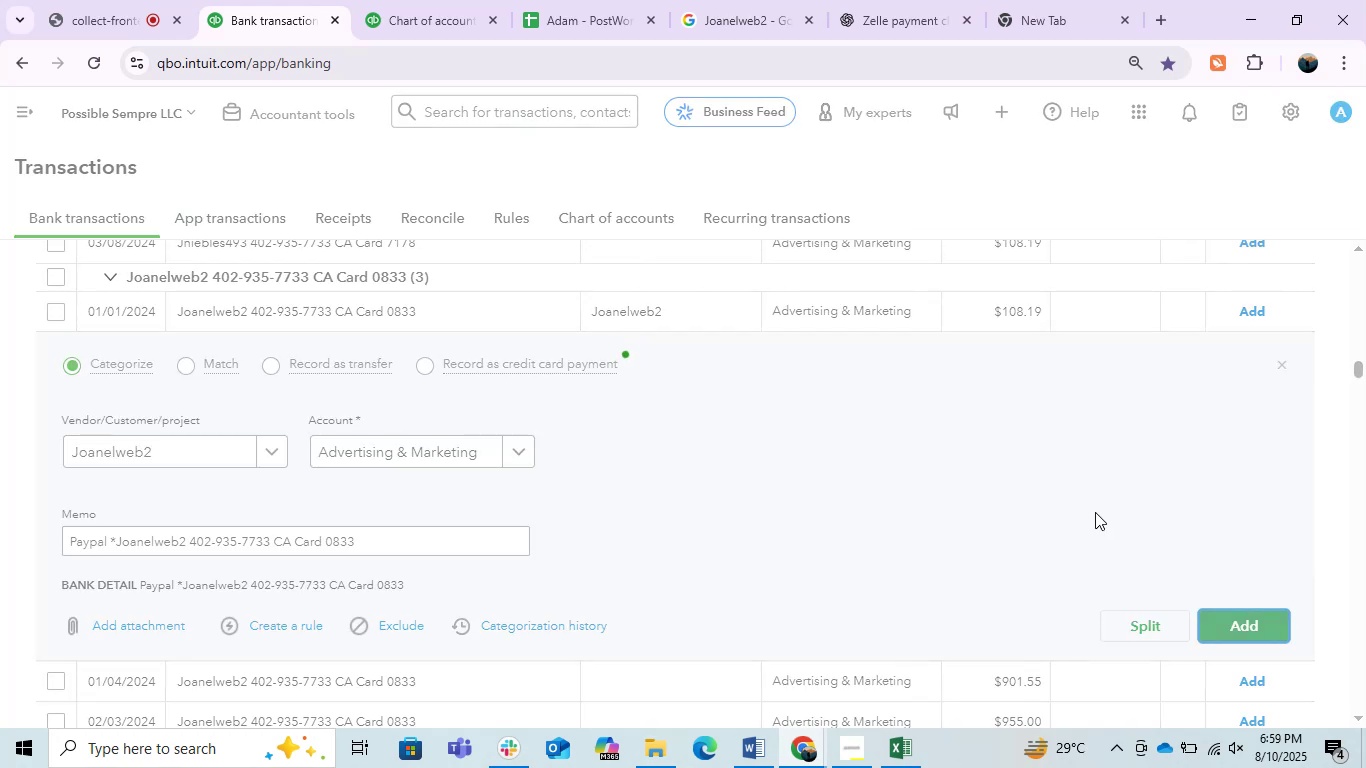 
wait(10.03)
 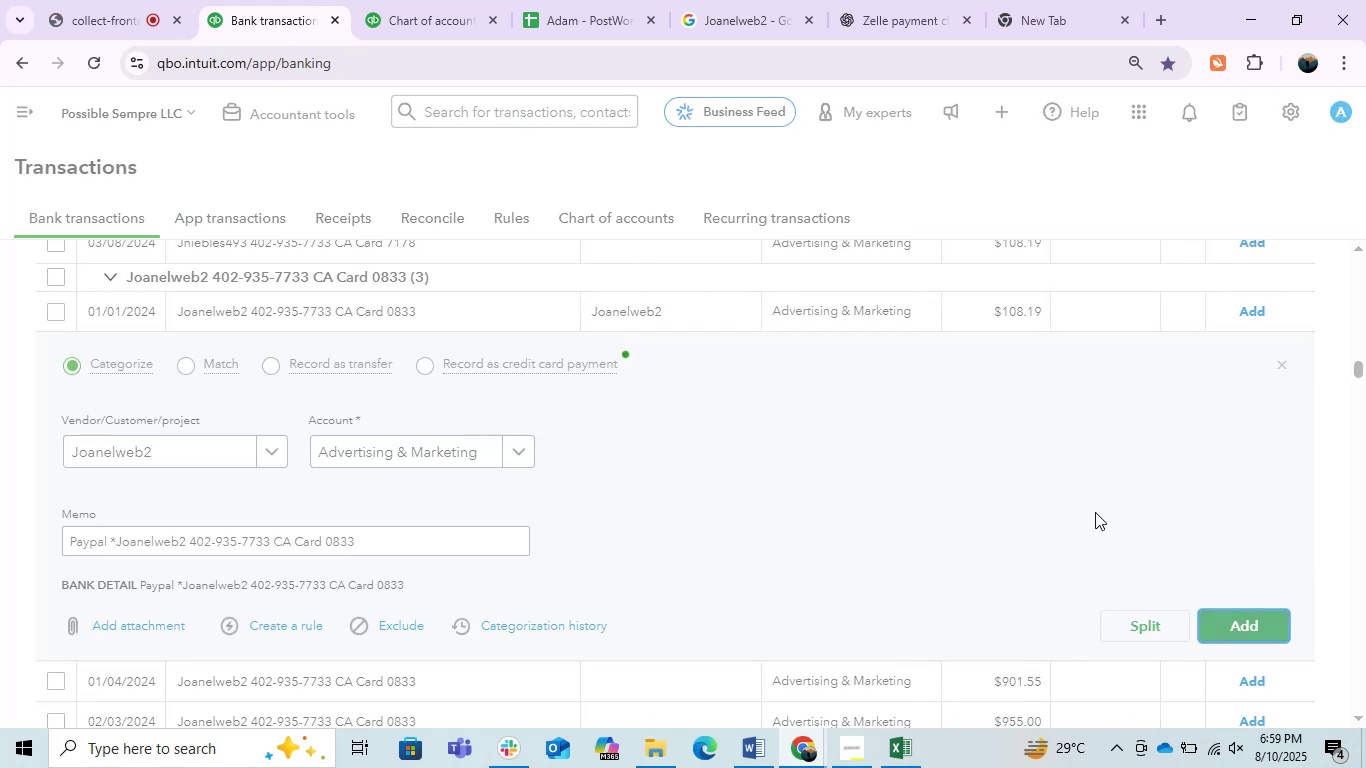 
left_click([268, 314])
 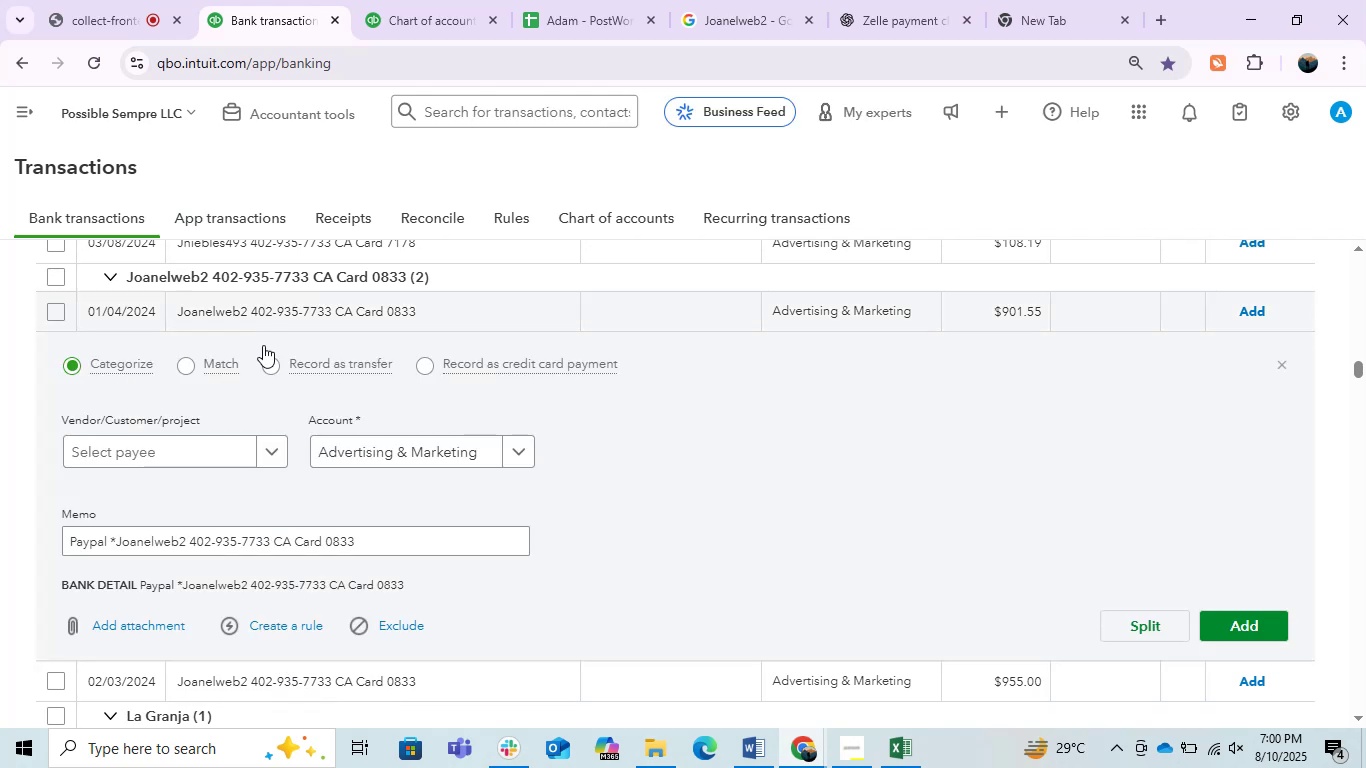 
left_click([175, 449])
 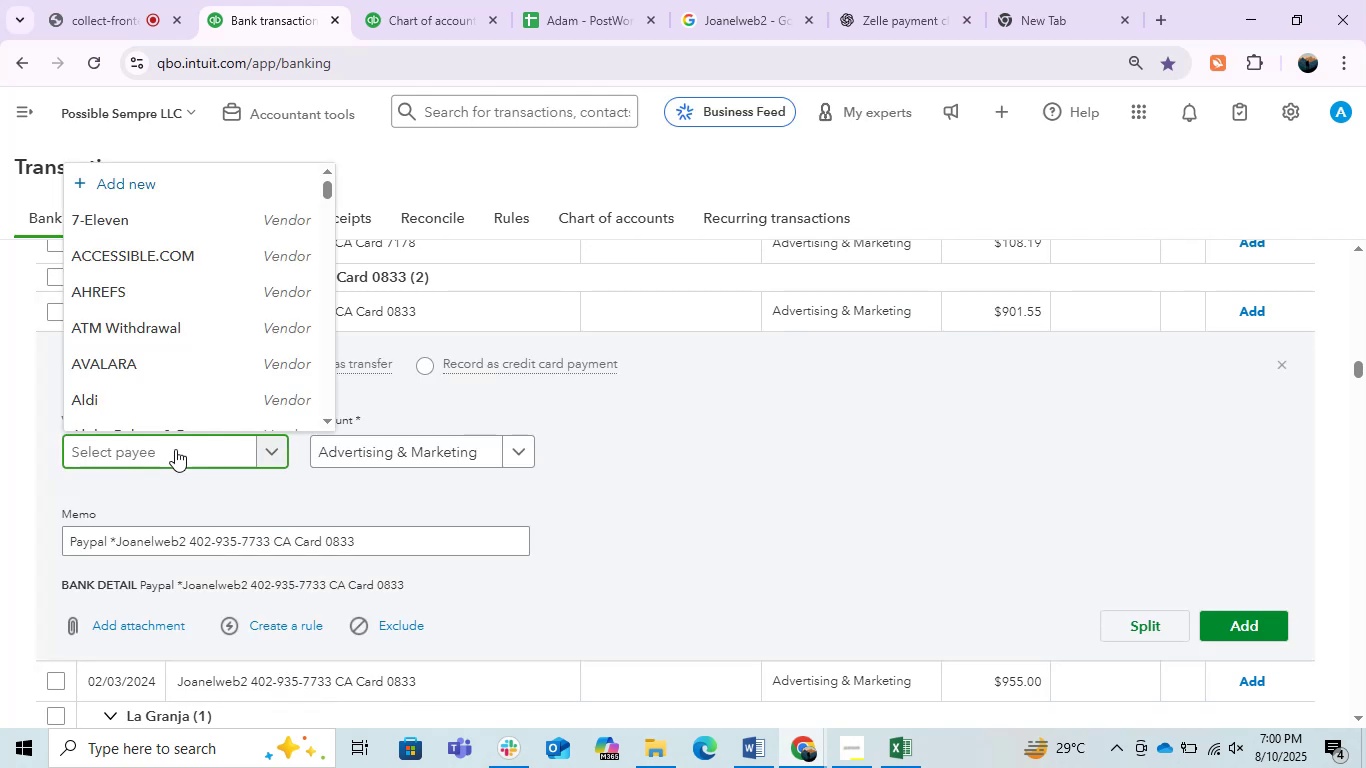 
key(Control+V)
 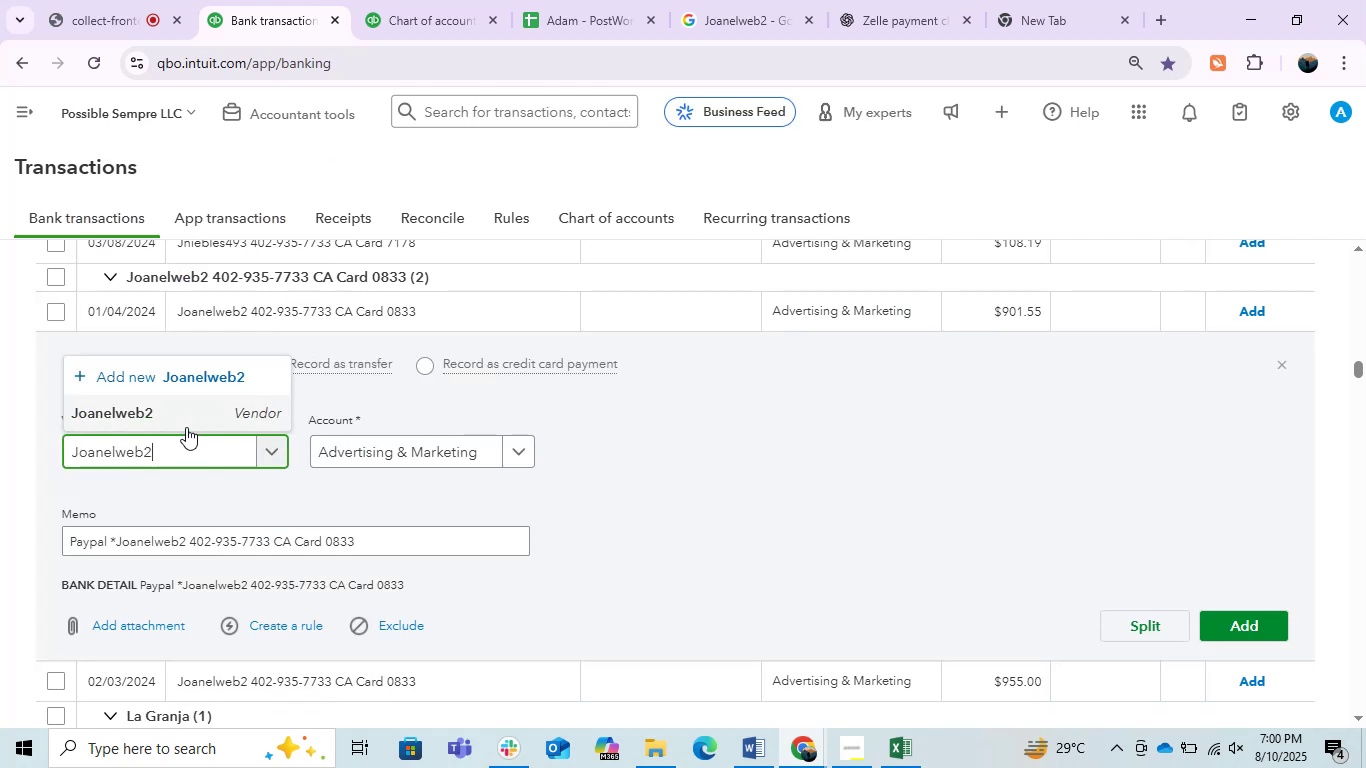 
left_click([172, 416])
 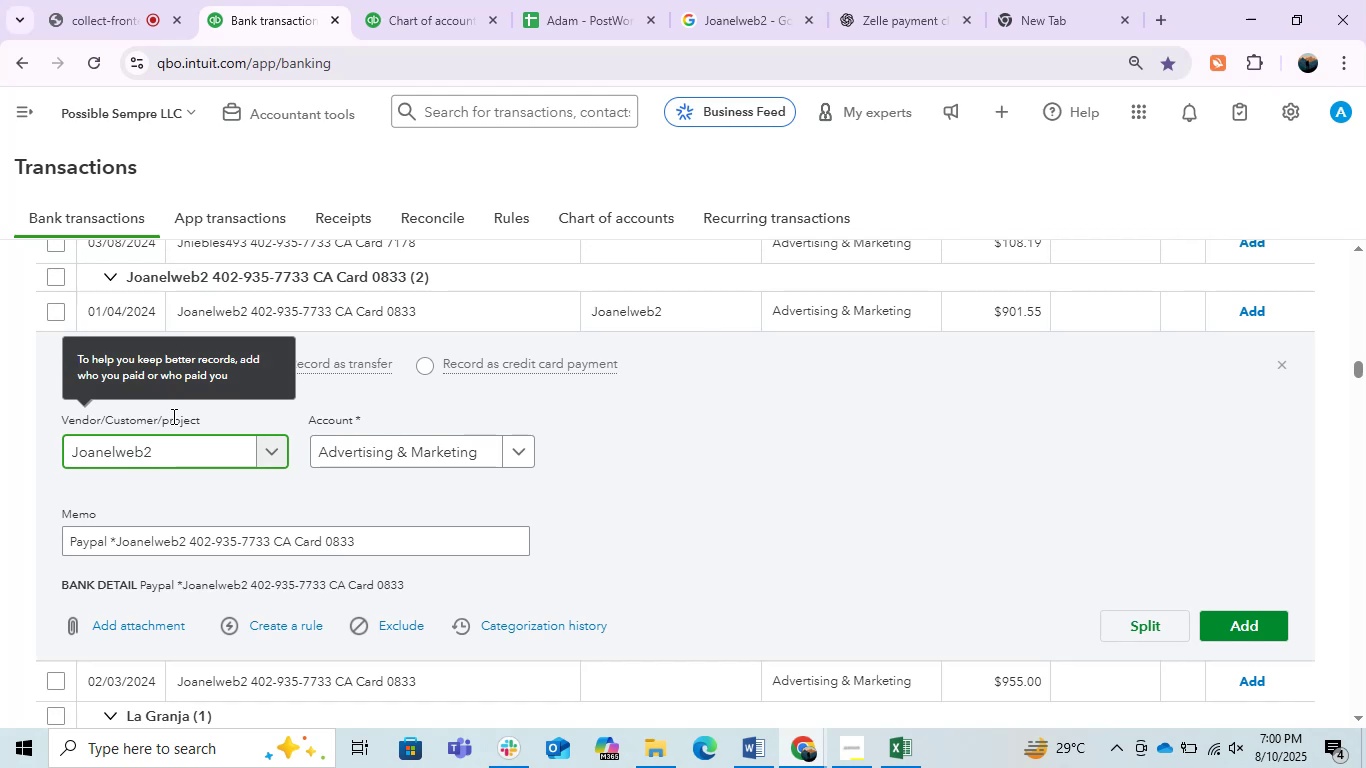 
wait(14.08)
 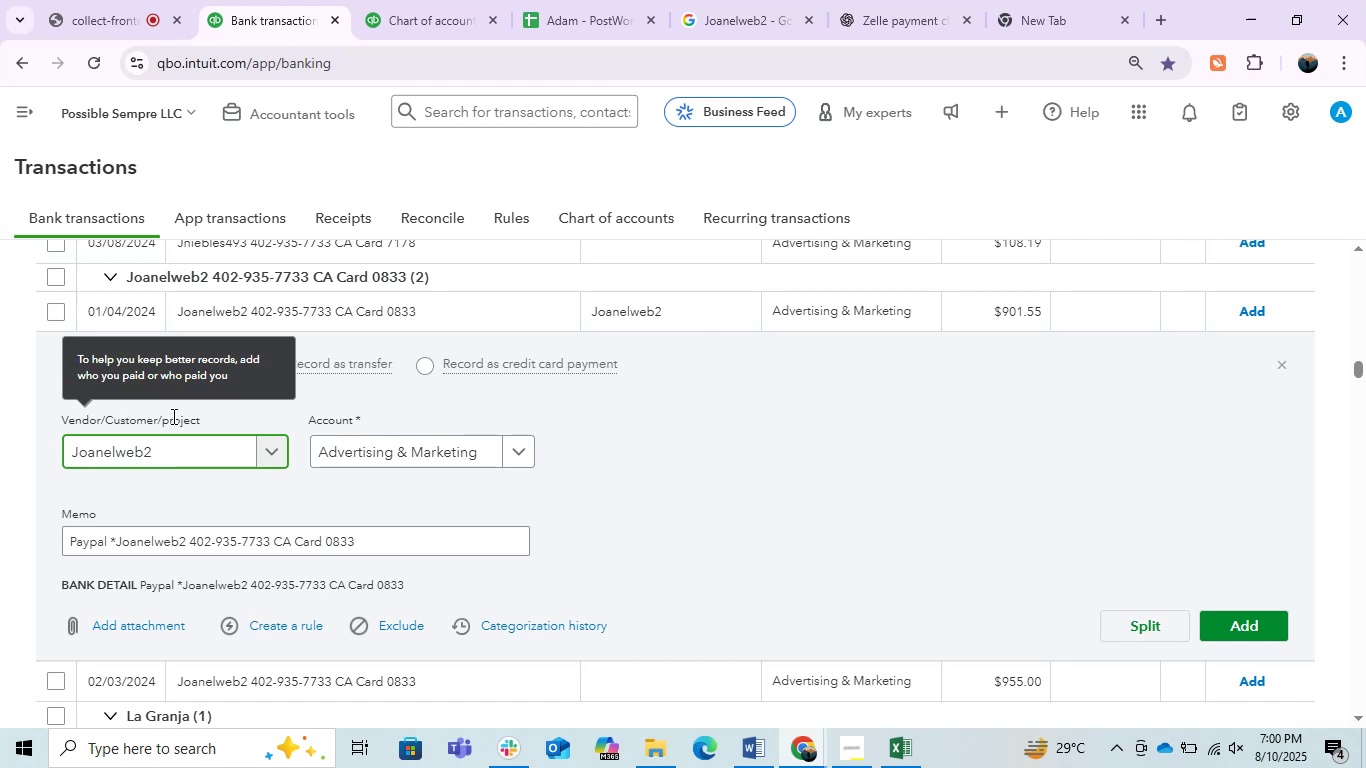 
left_click([315, 510])
 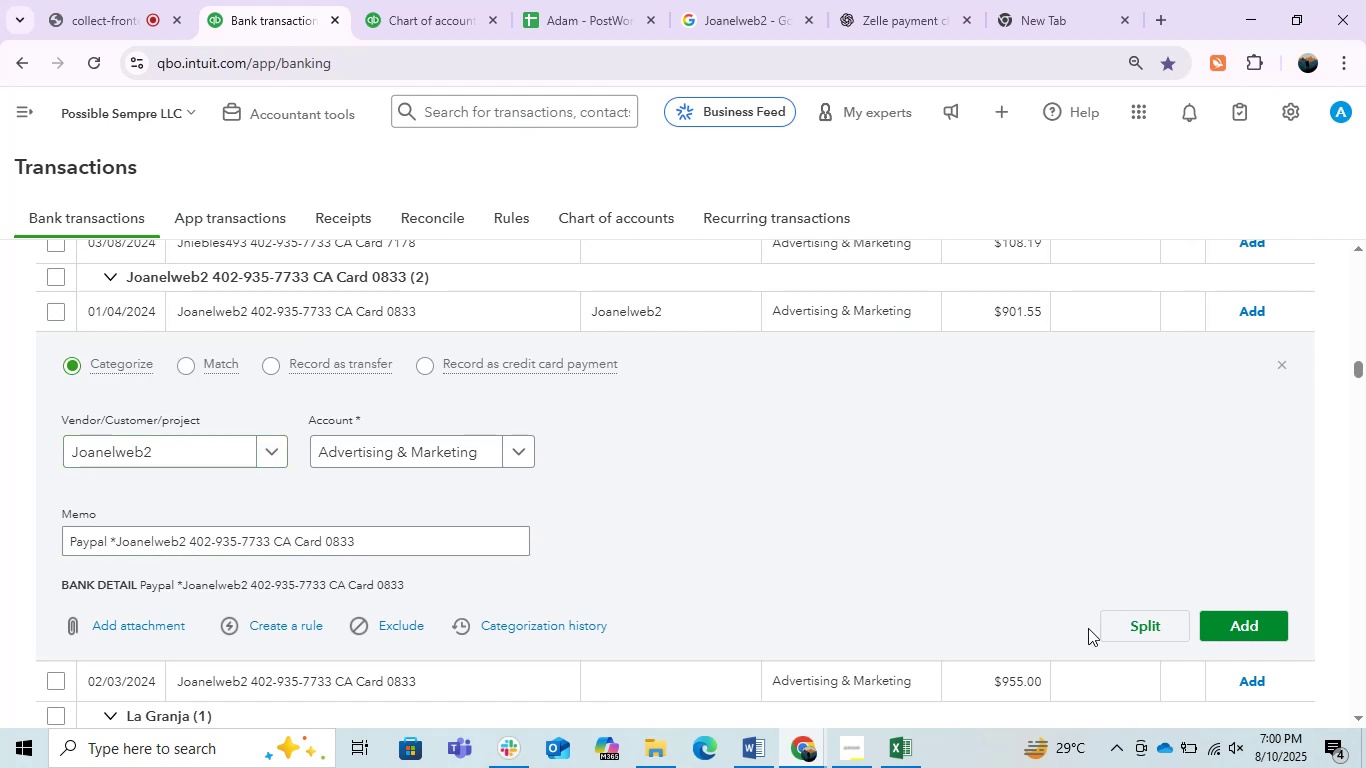 
left_click([1256, 615])
 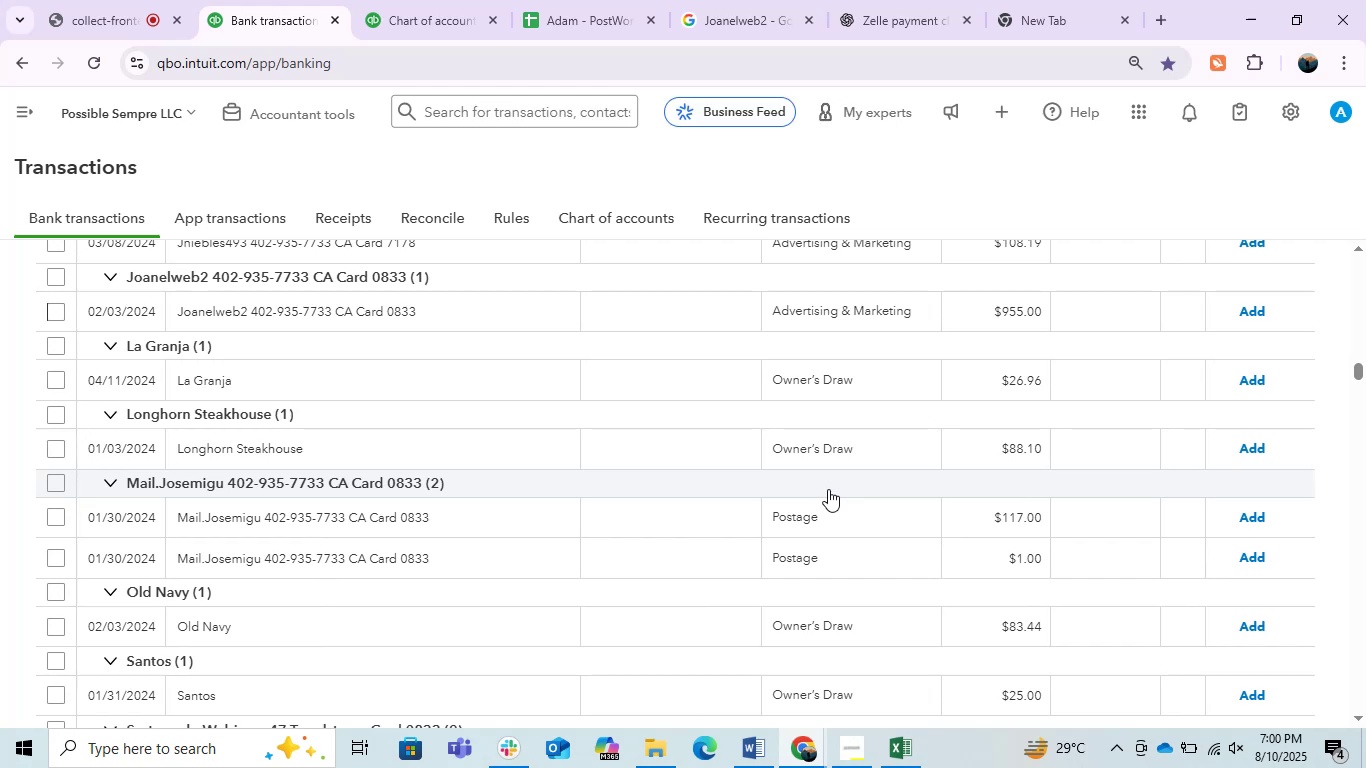 
wait(14.52)
 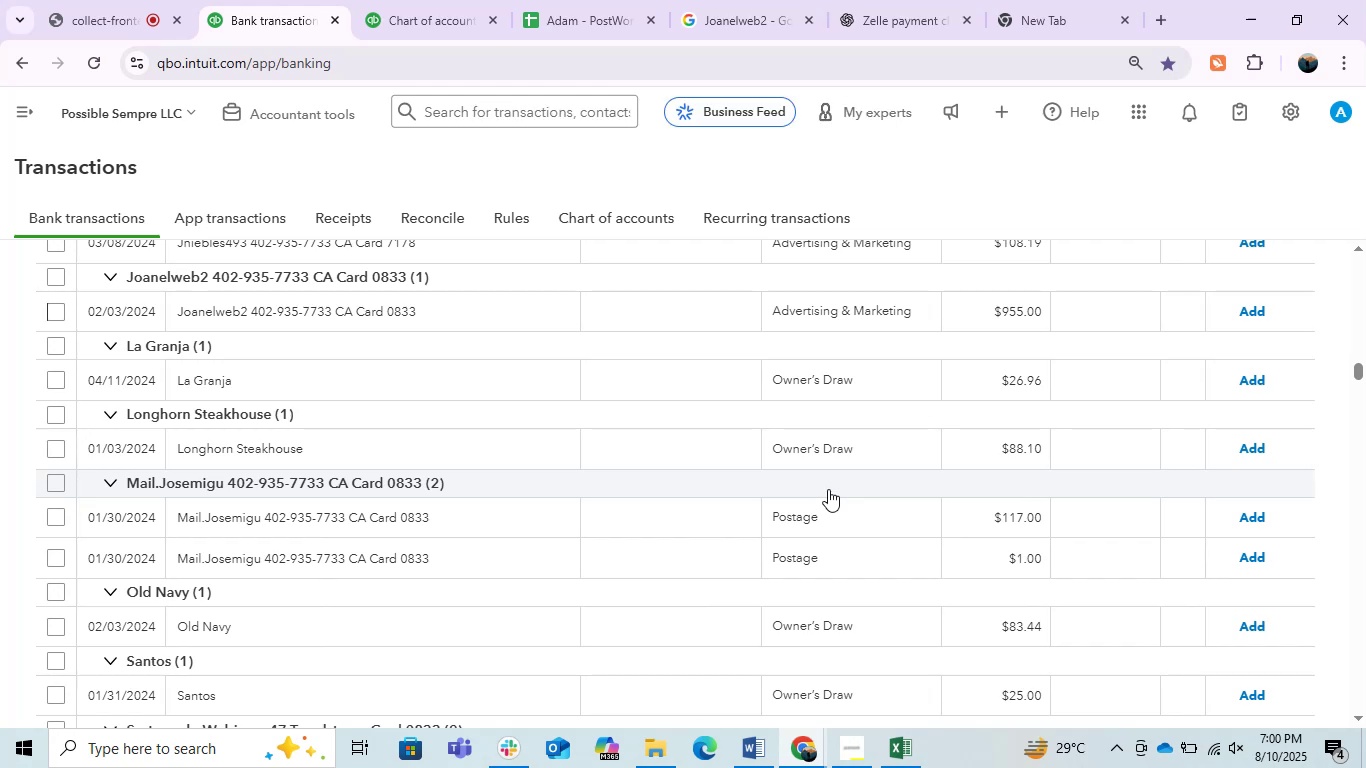 
scroll: coordinate [664, 438], scroll_direction: up, amount: 1.0
 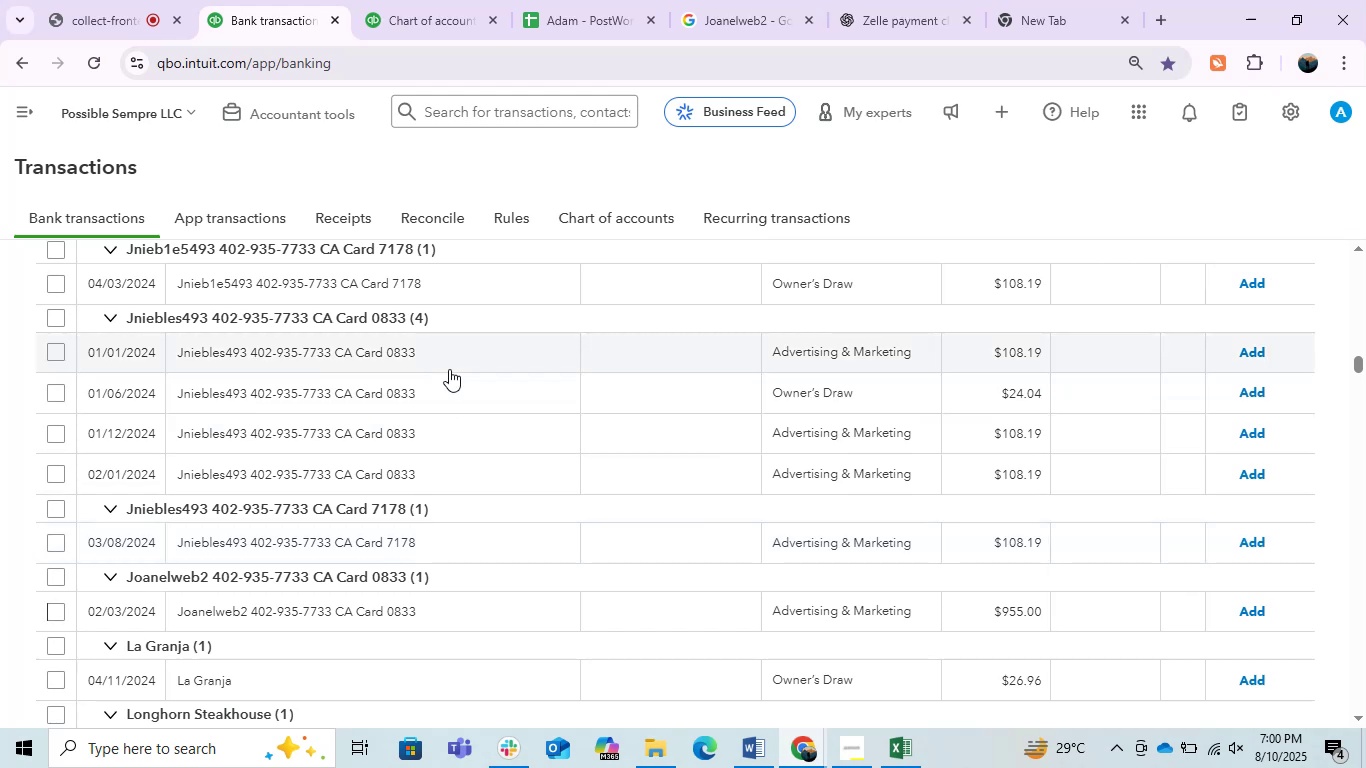 
left_click([440, 366])
 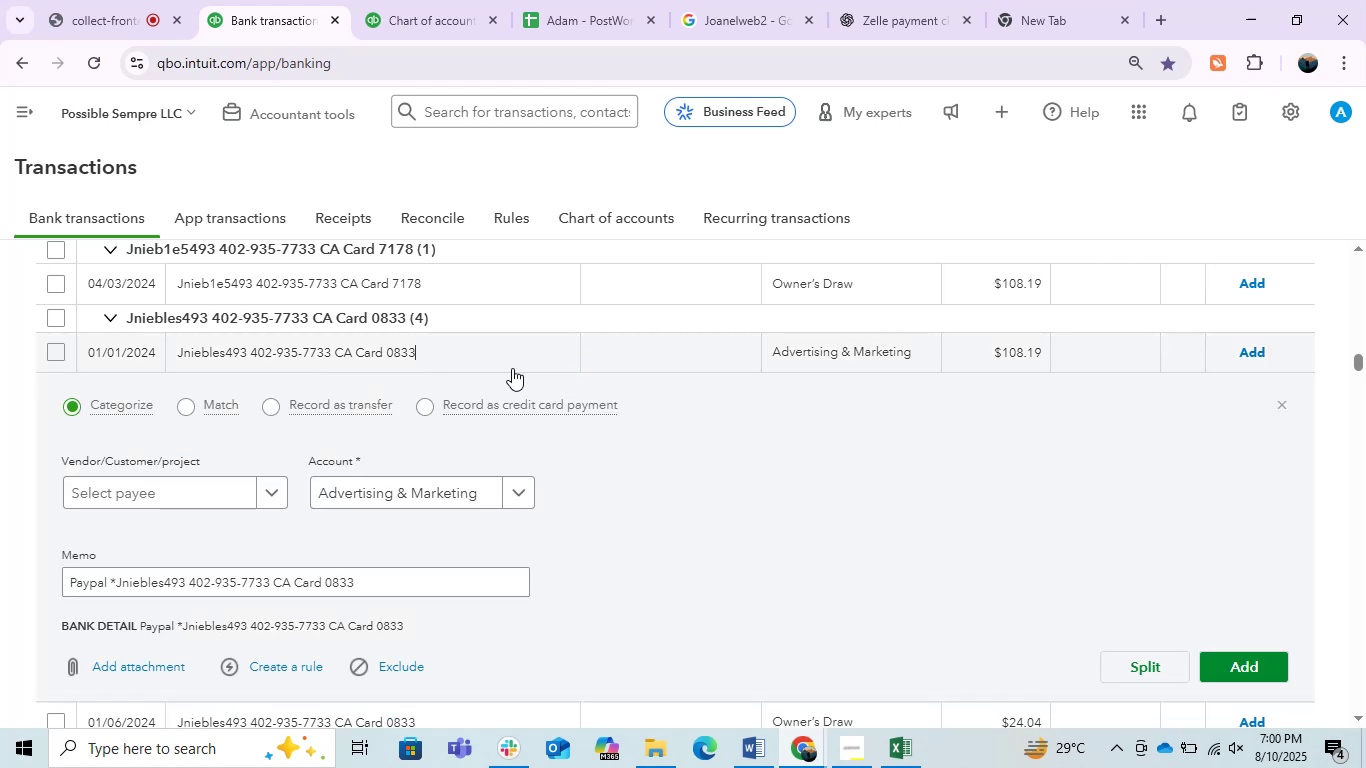 
wait(6.46)
 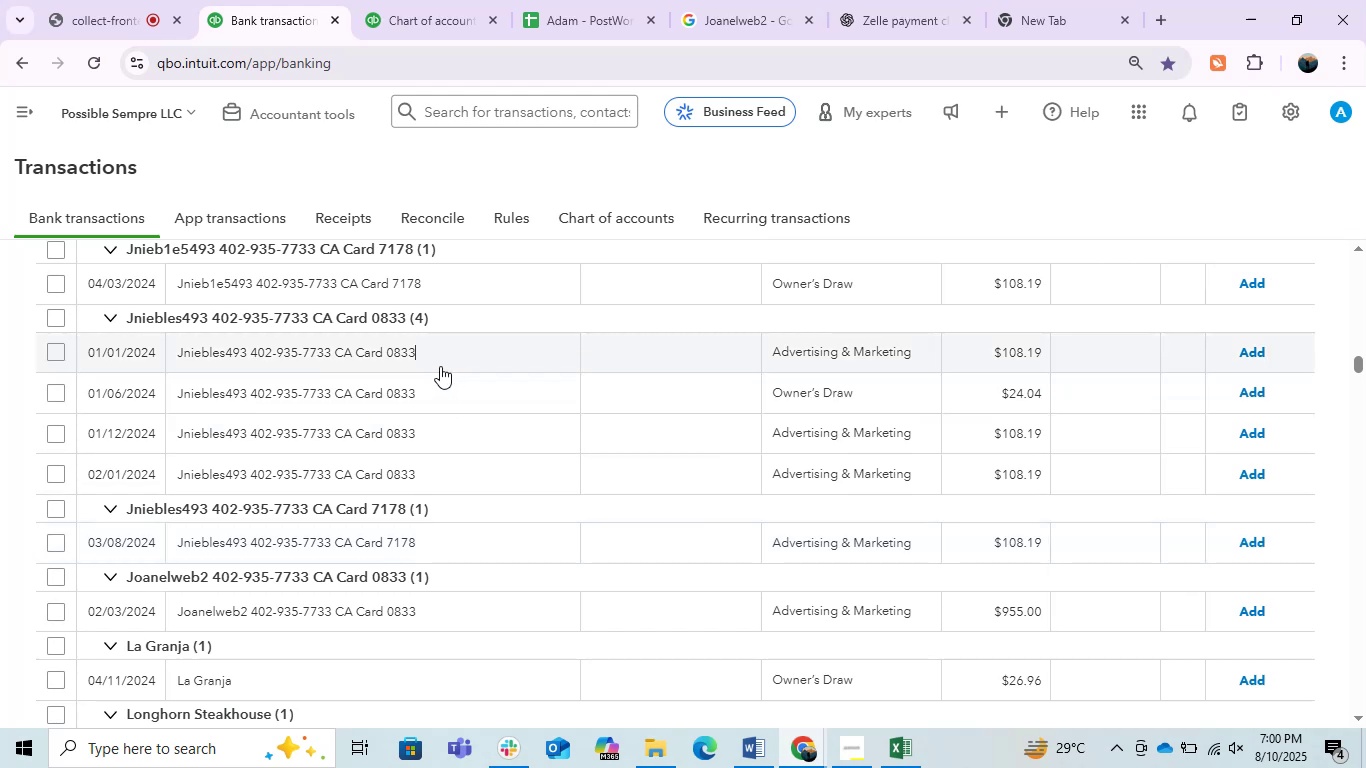 
left_click([949, 0])
 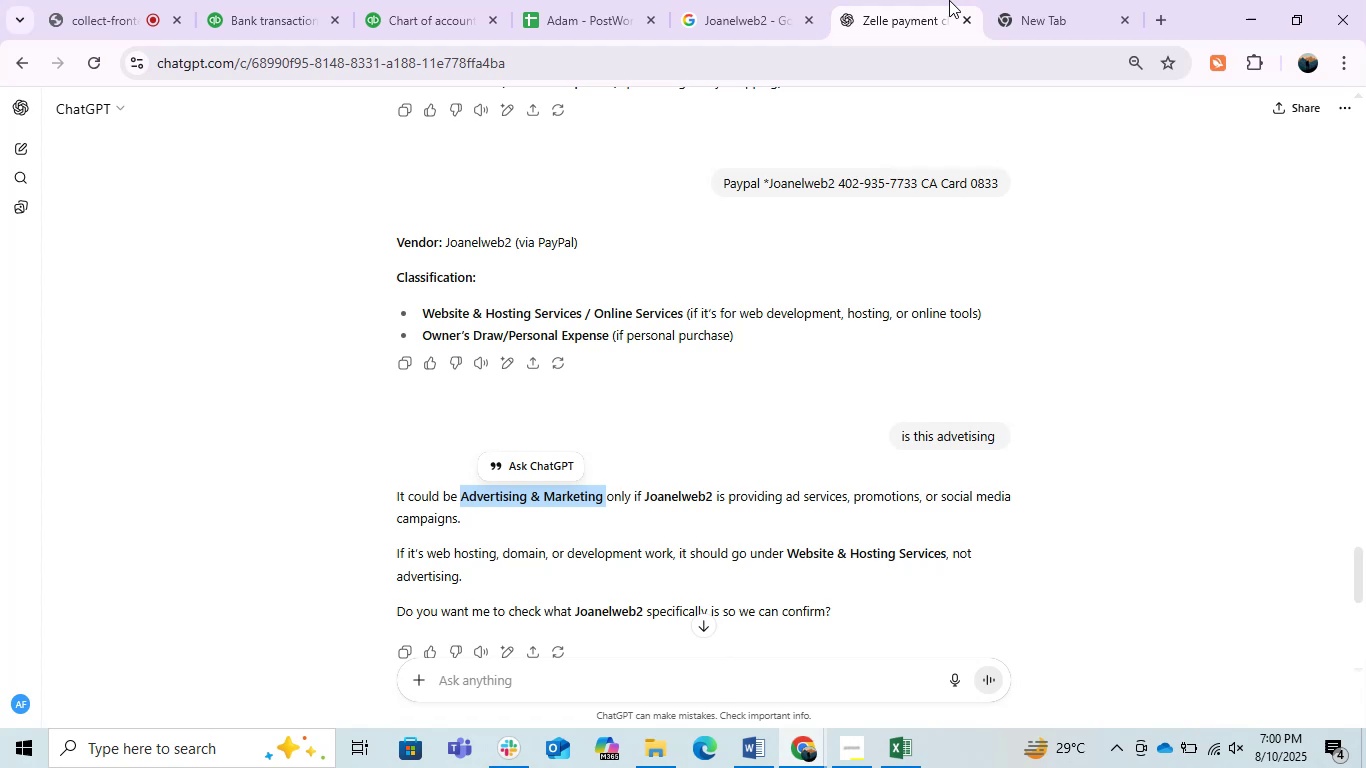 
left_click([275, 0])
 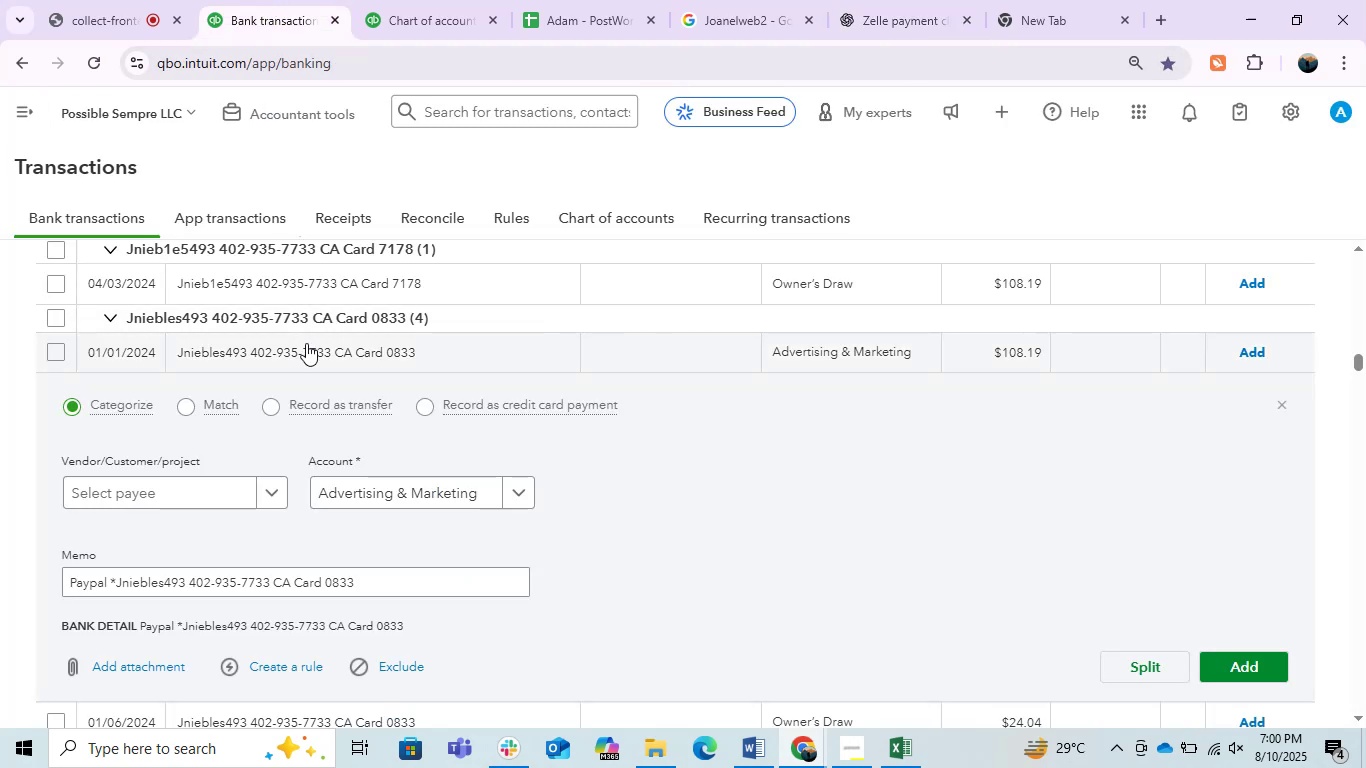 
left_click([306, 343])
 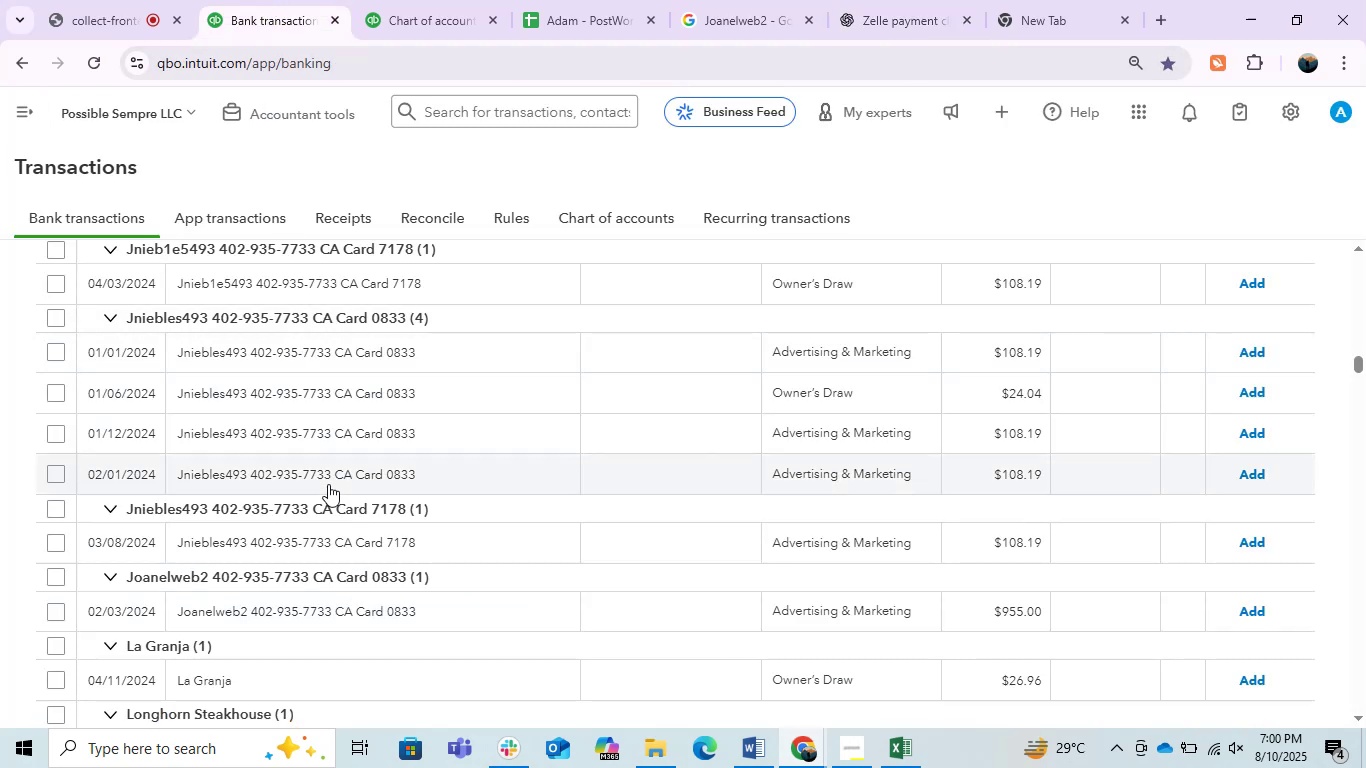 
left_click([261, 604])
 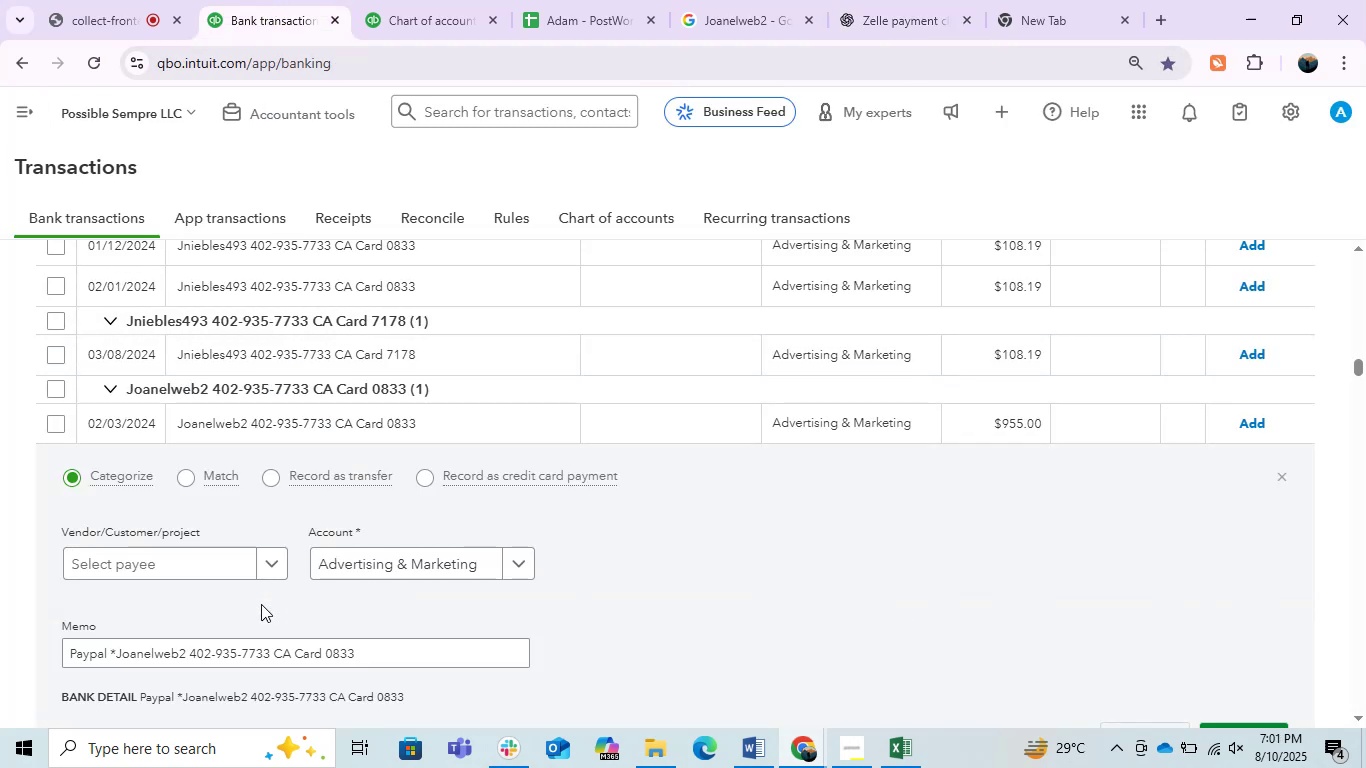 
left_click([167, 569])
 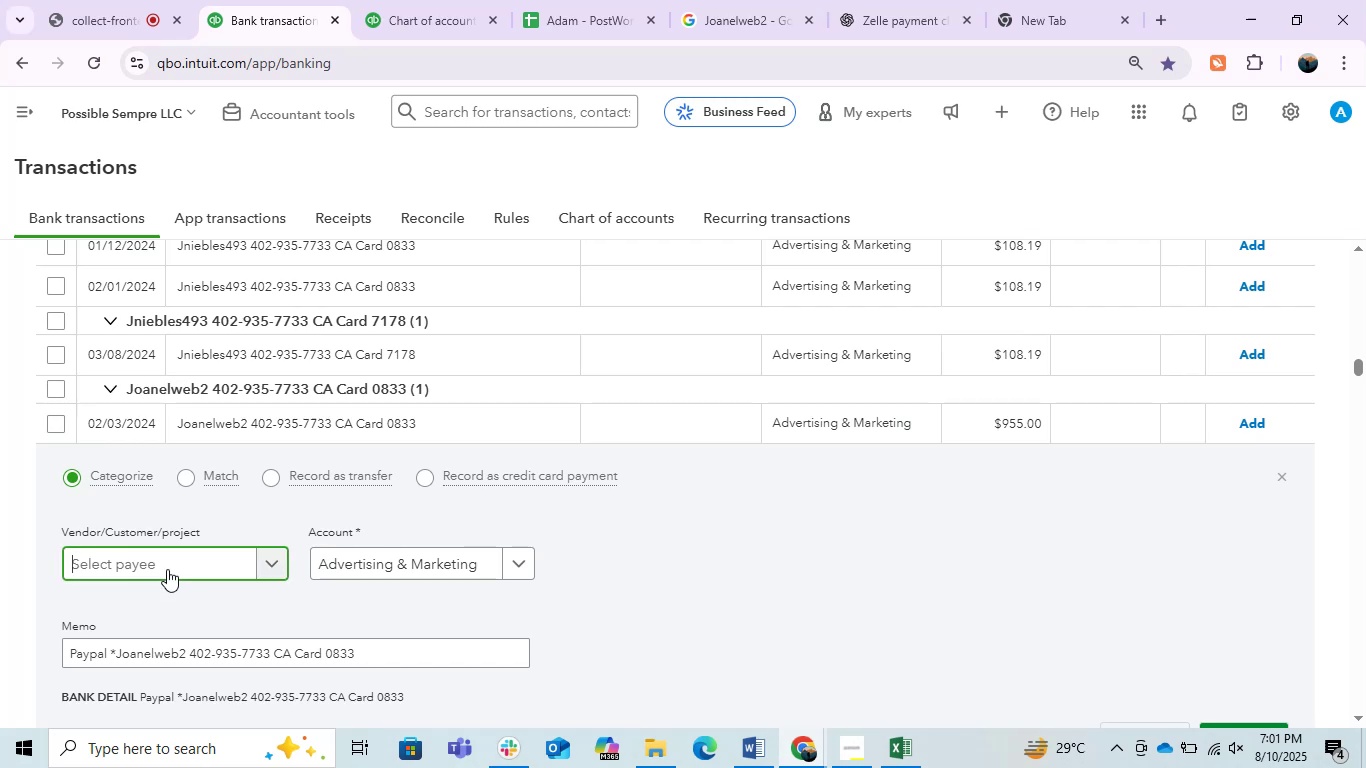 
key(Control+V)
 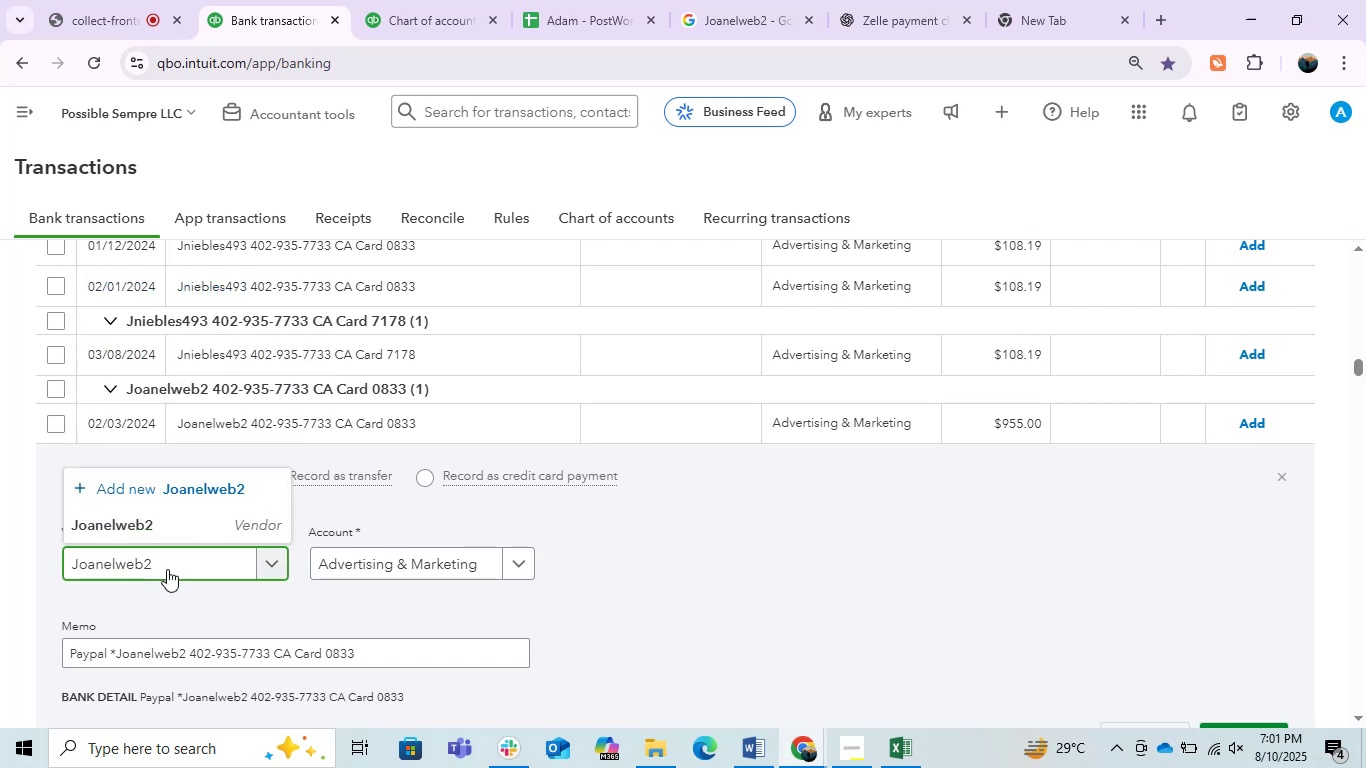 
left_click([175, 524])
 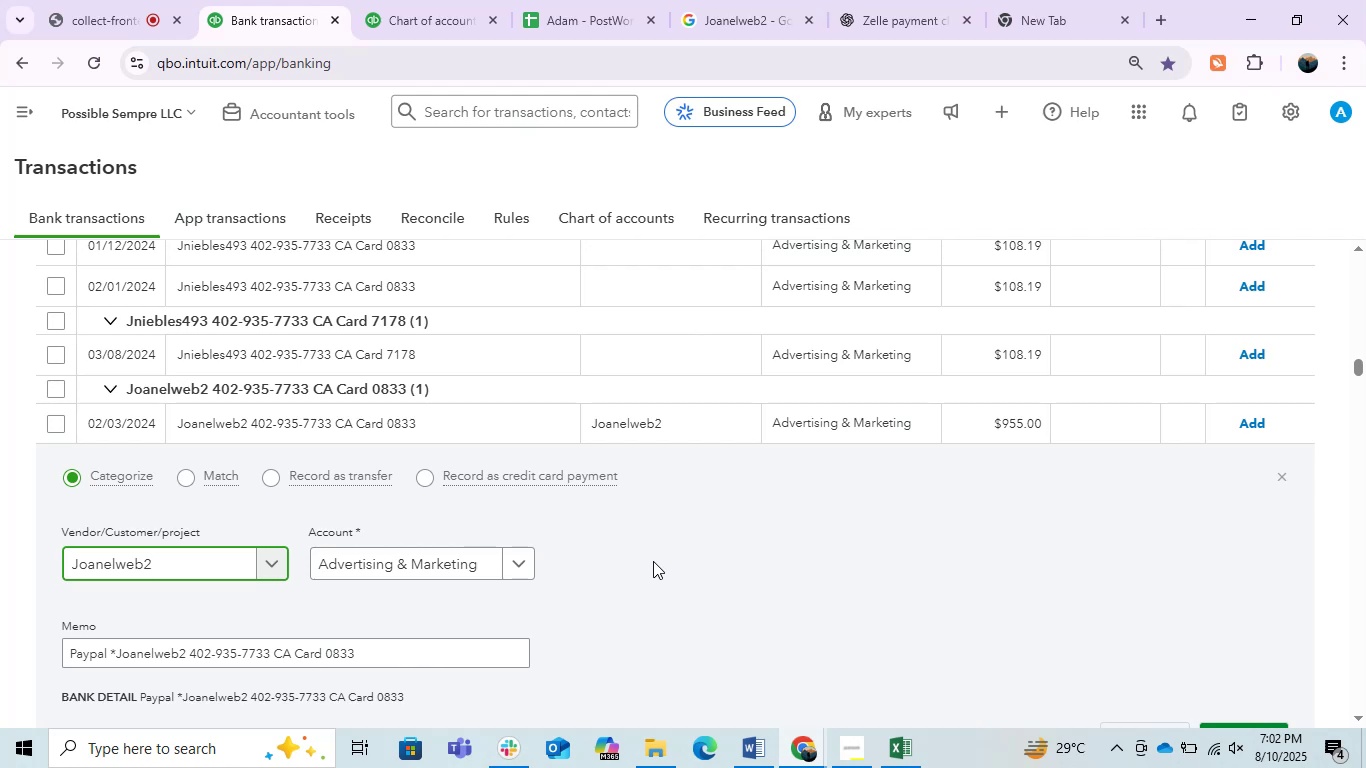 
wait(72.65)
 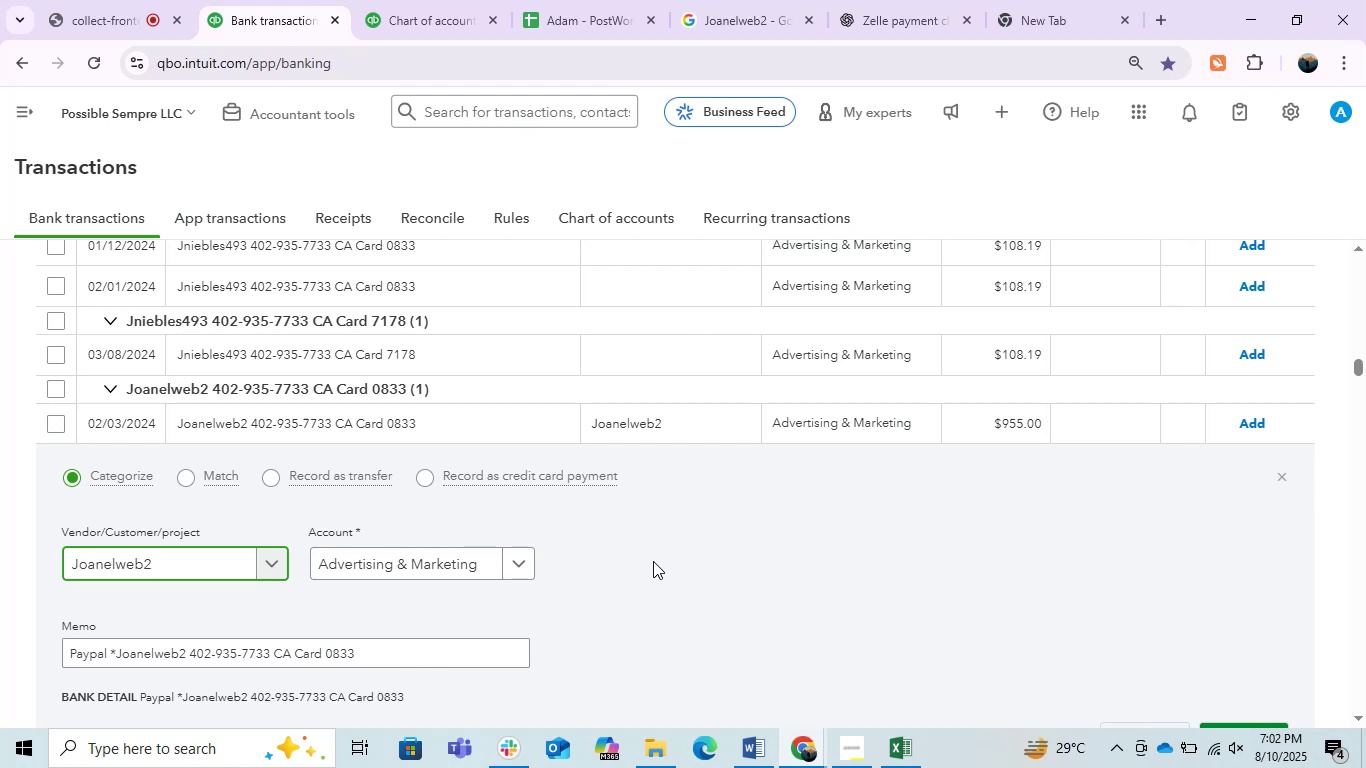 
left_click([1264, 420])
 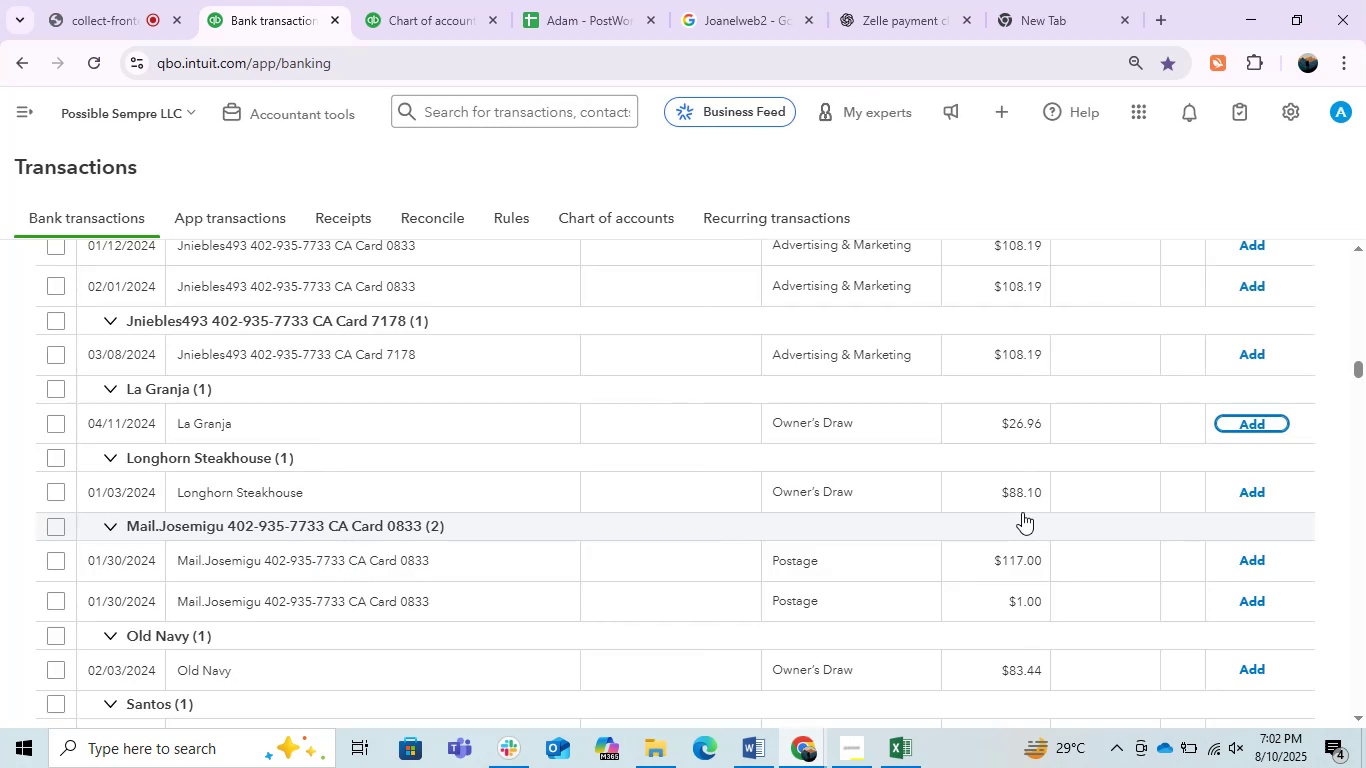 
wait(14.03)
 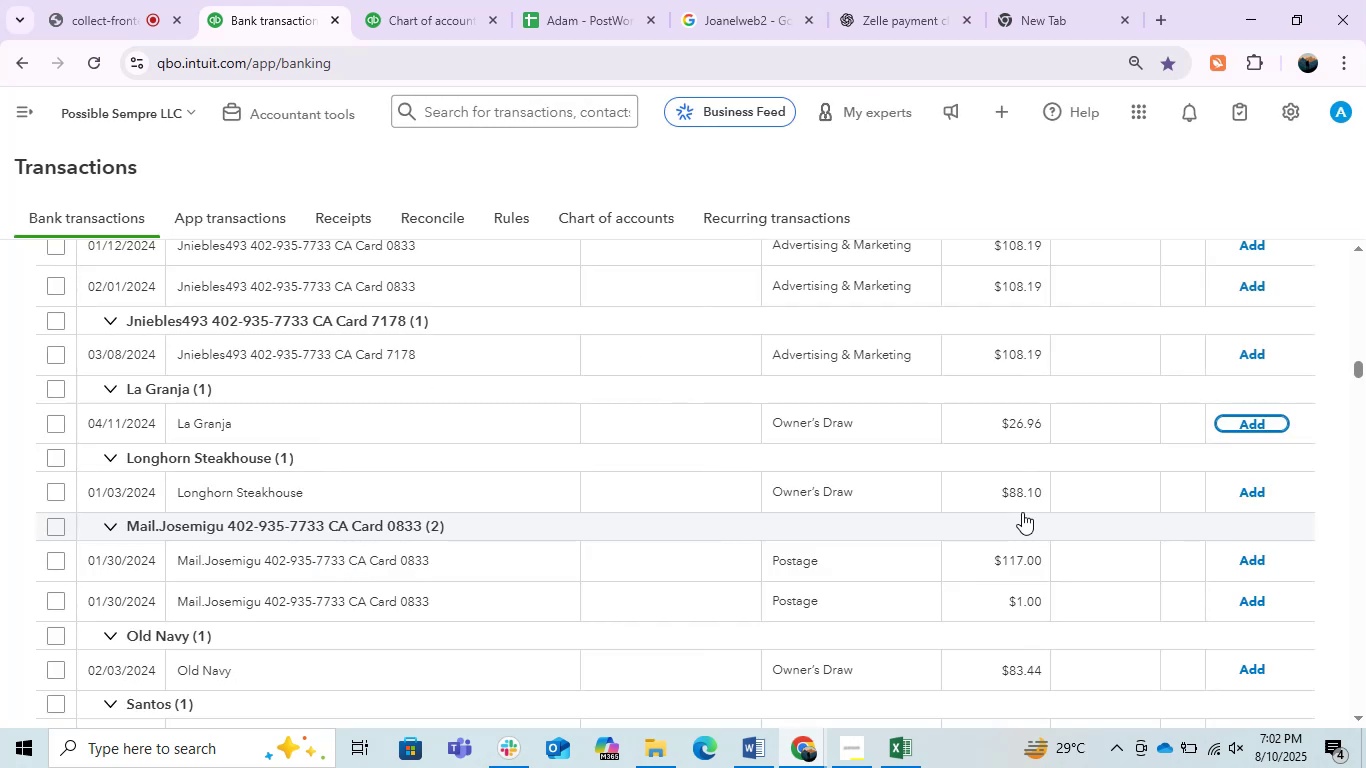 
scroll: coordinate [511, 610], scroll_direction: up, amount: 18.0
 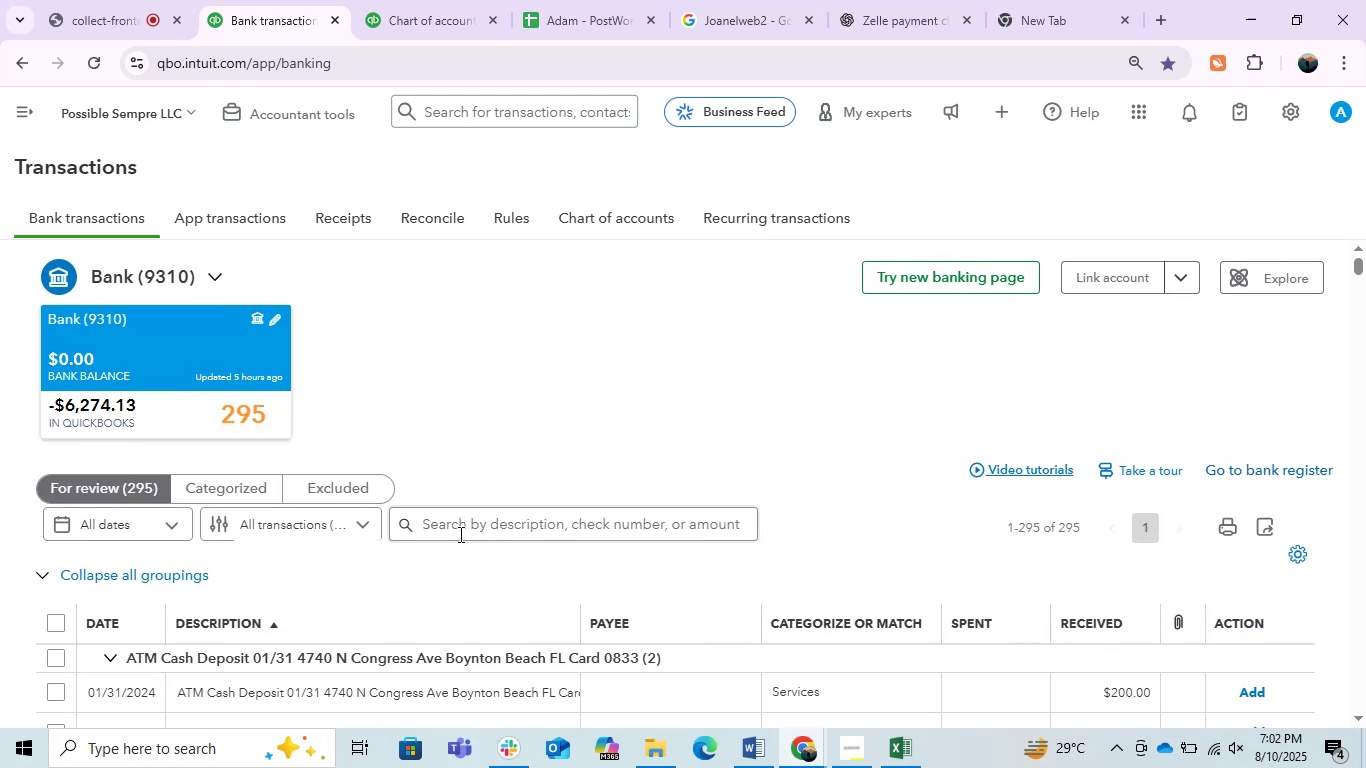 
left_click([459, 534])
 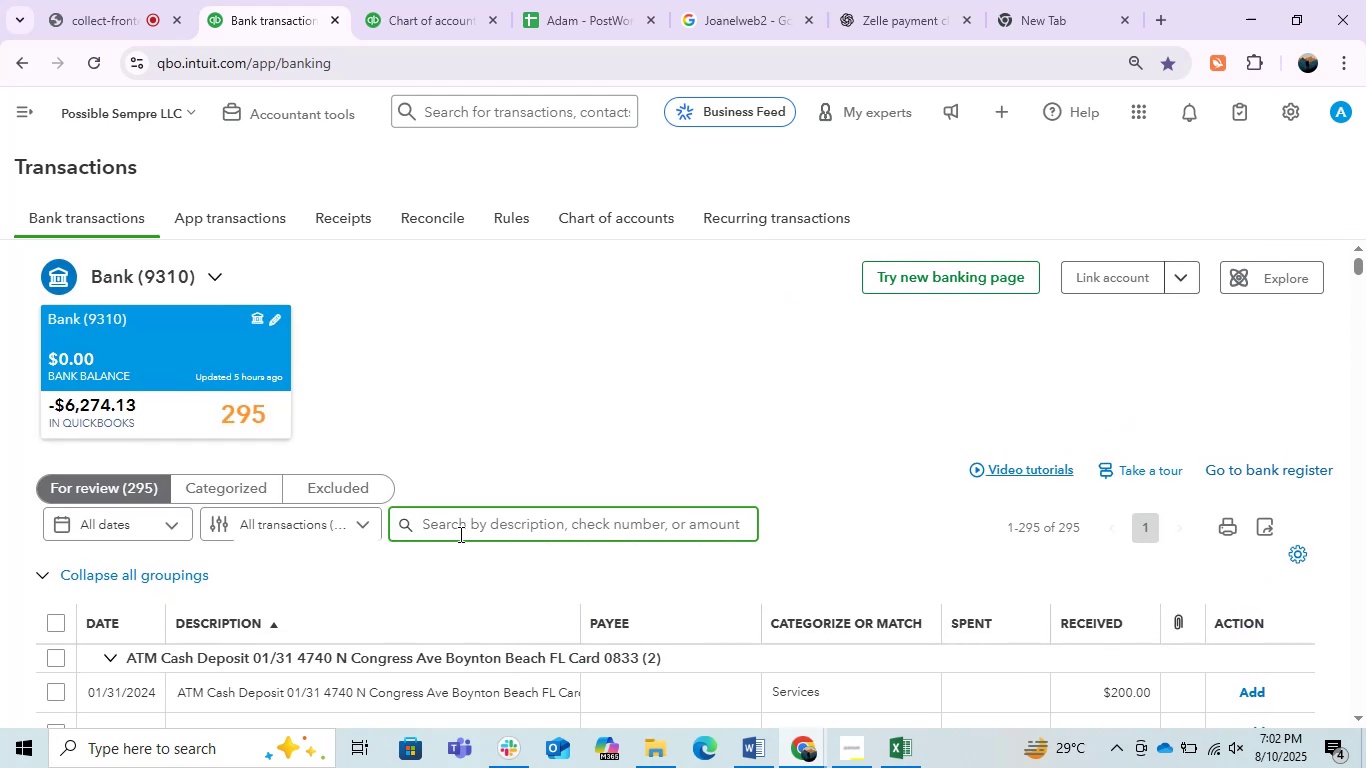 
type(jnie)
 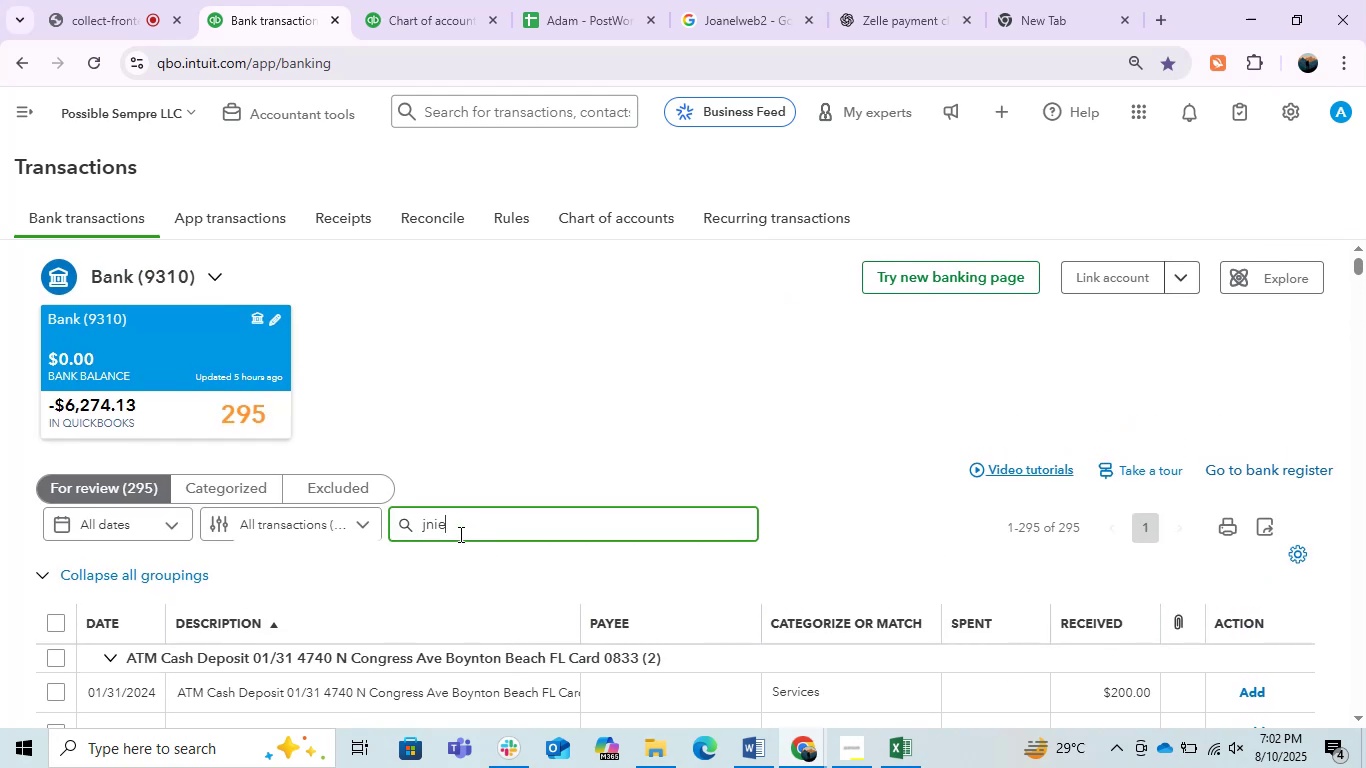 
left_click([239, 488])
 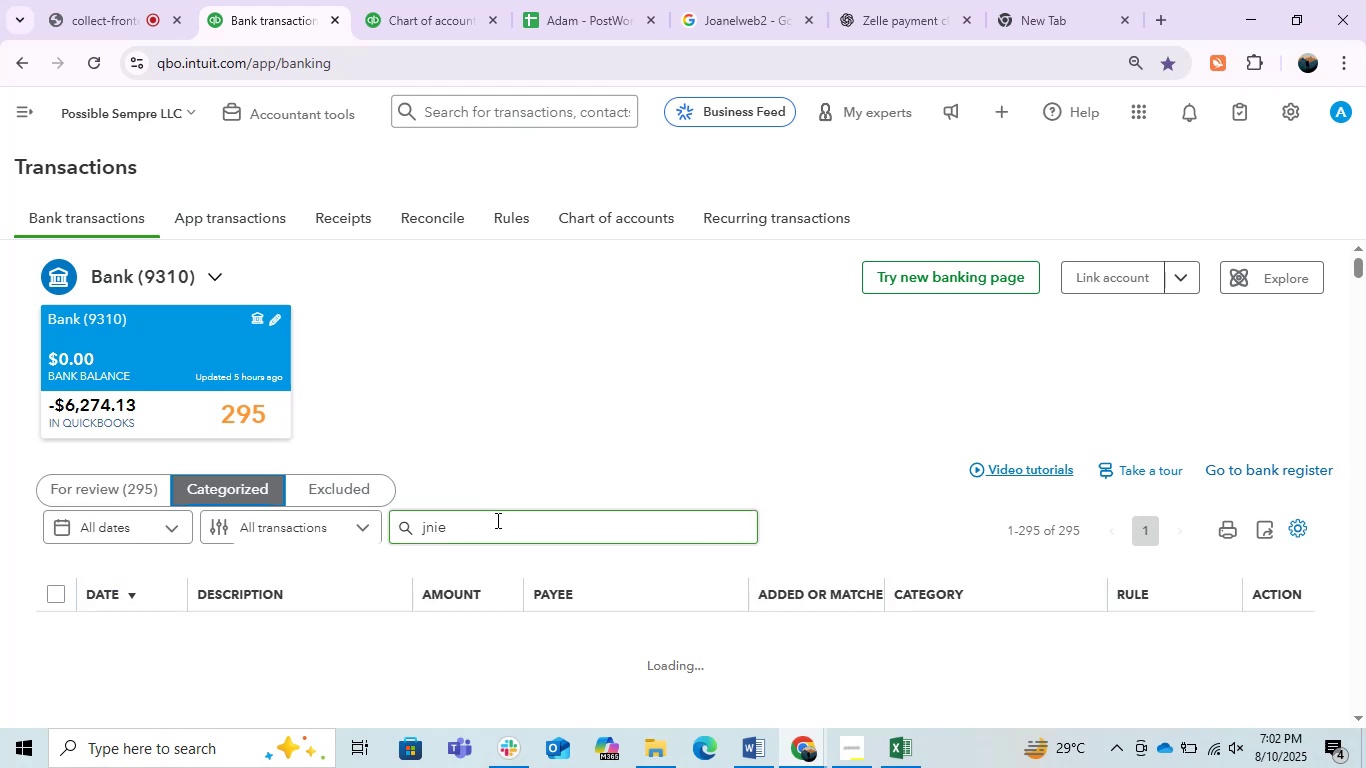 
wait(7.99)
 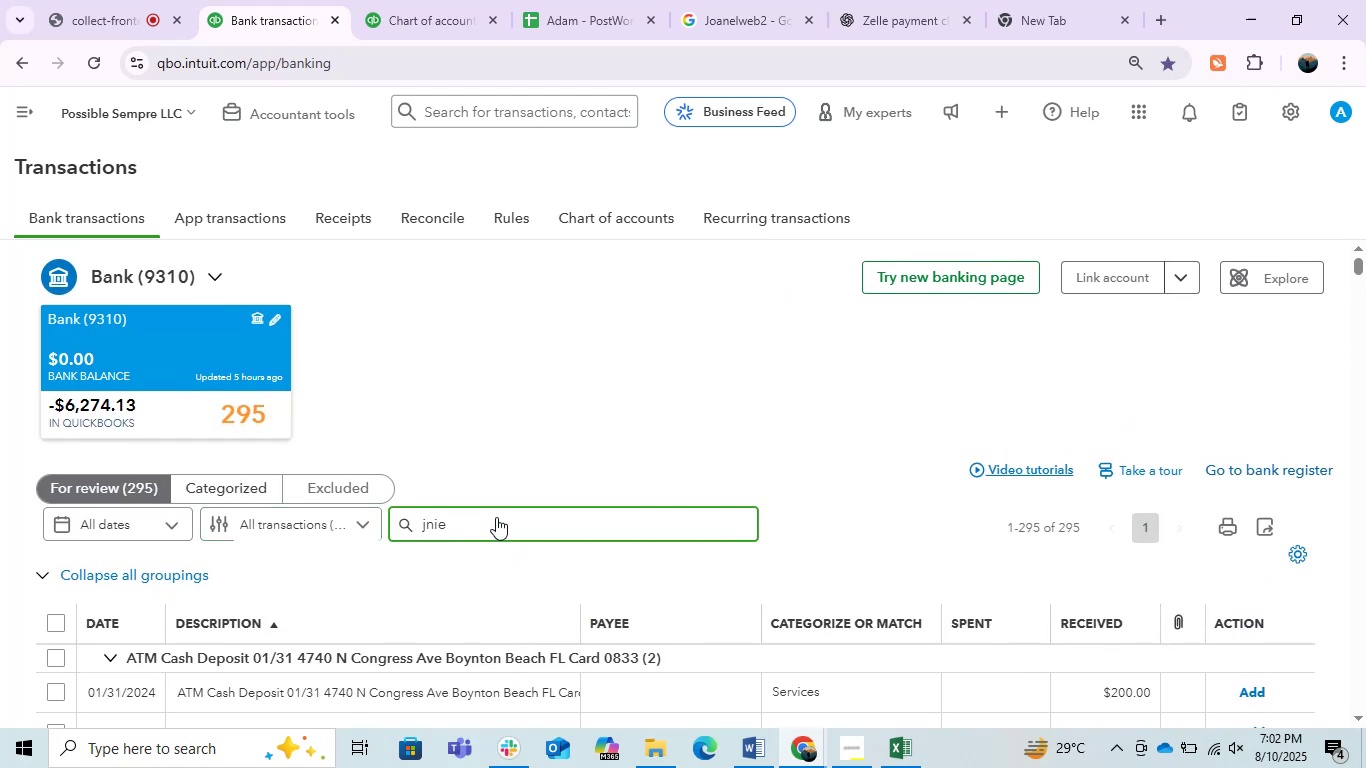 
left_click([496, 520])
 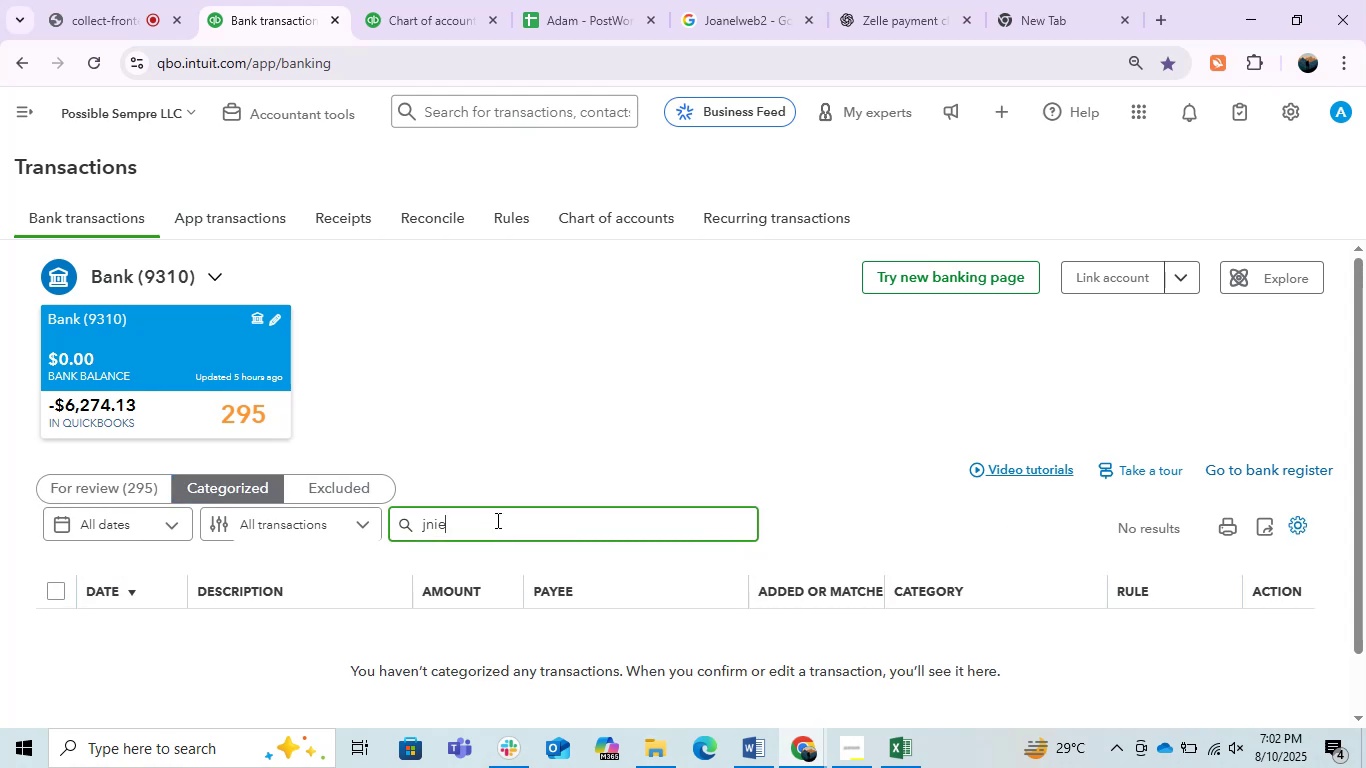 
key(Enter)
 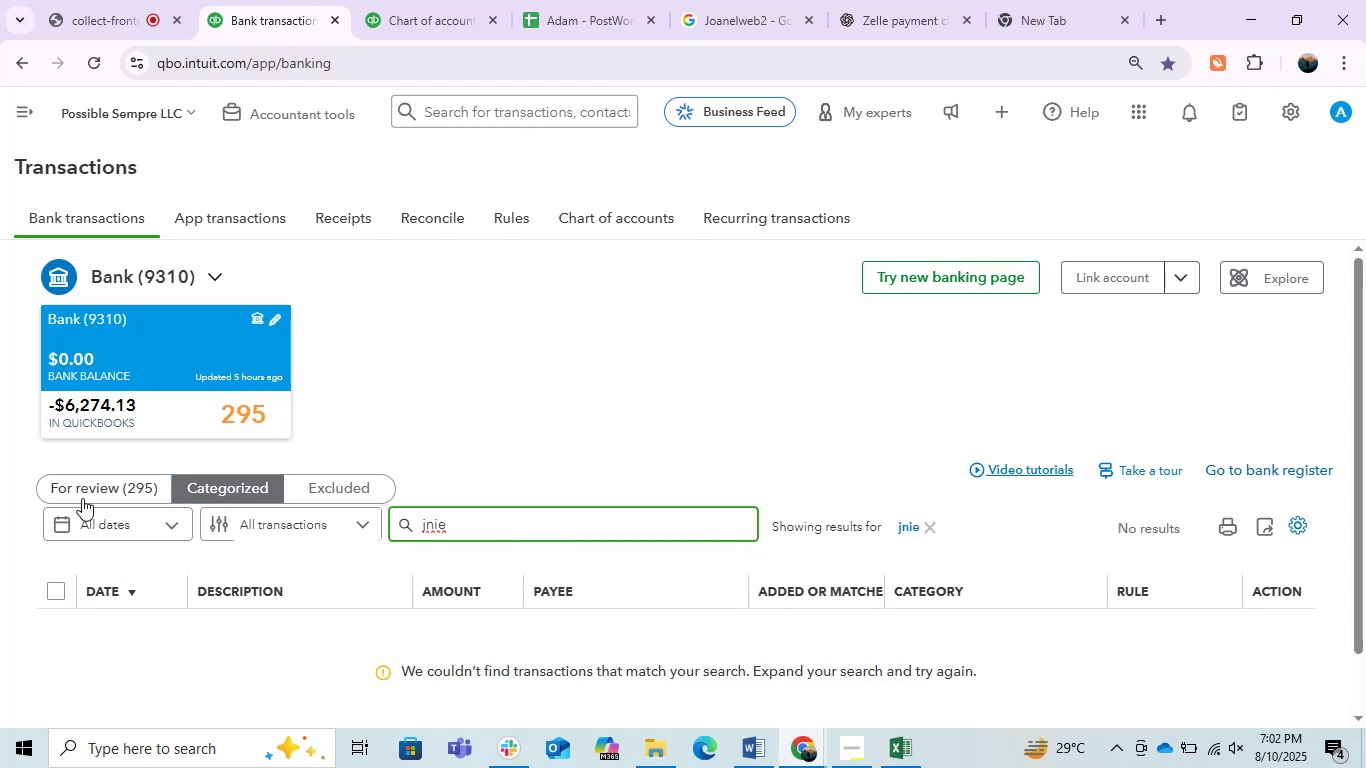 
left_click([97, 482])
 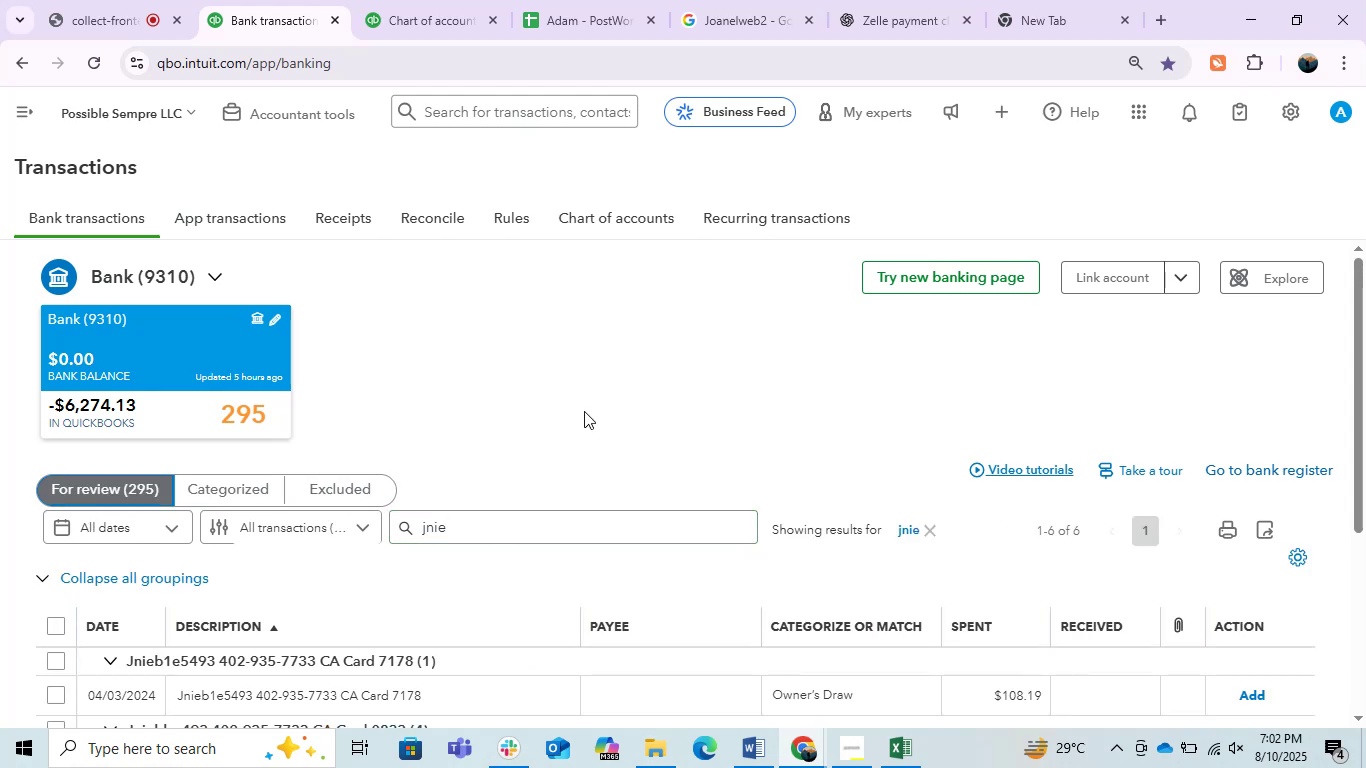 
scroll: coordinate [584, 411], scroll_direction: down, amount: 2.0
 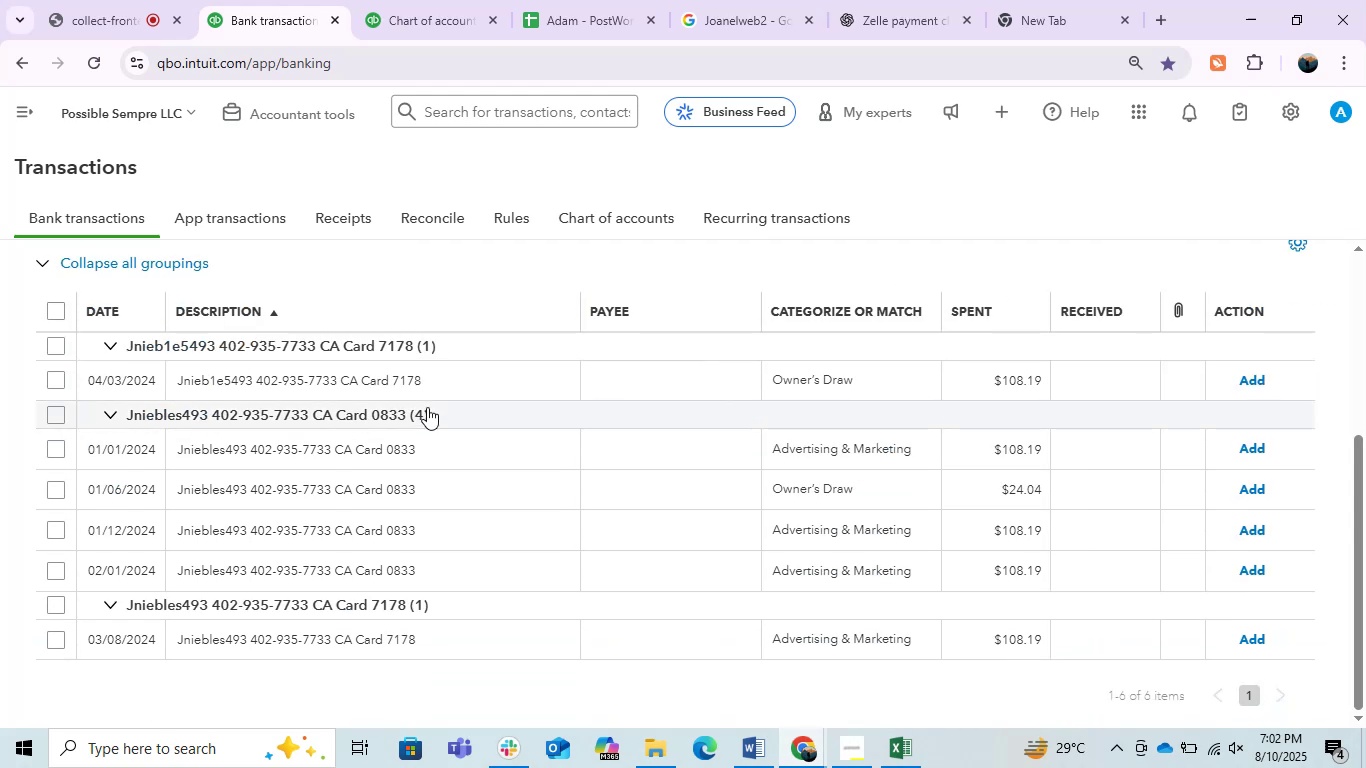 
left_click([427, 385])
 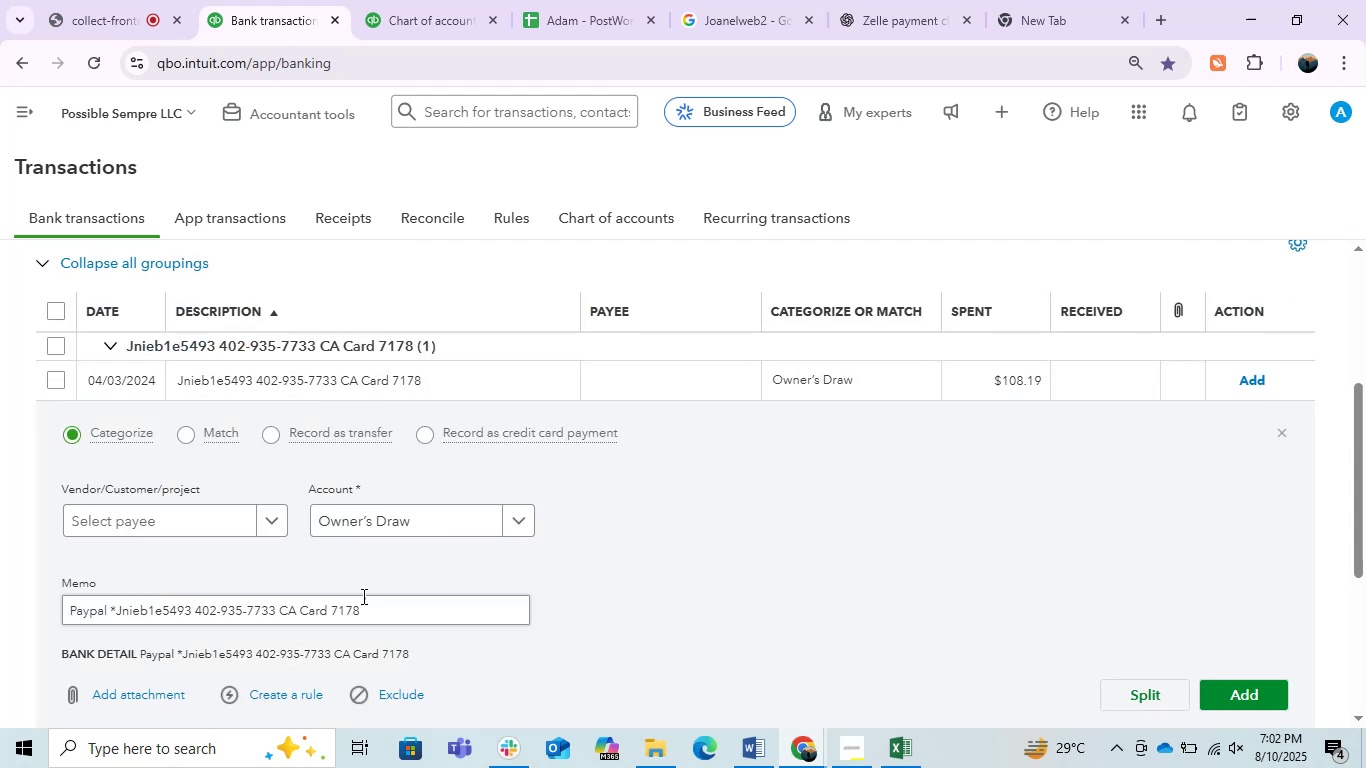 
double_click([319, 615])
 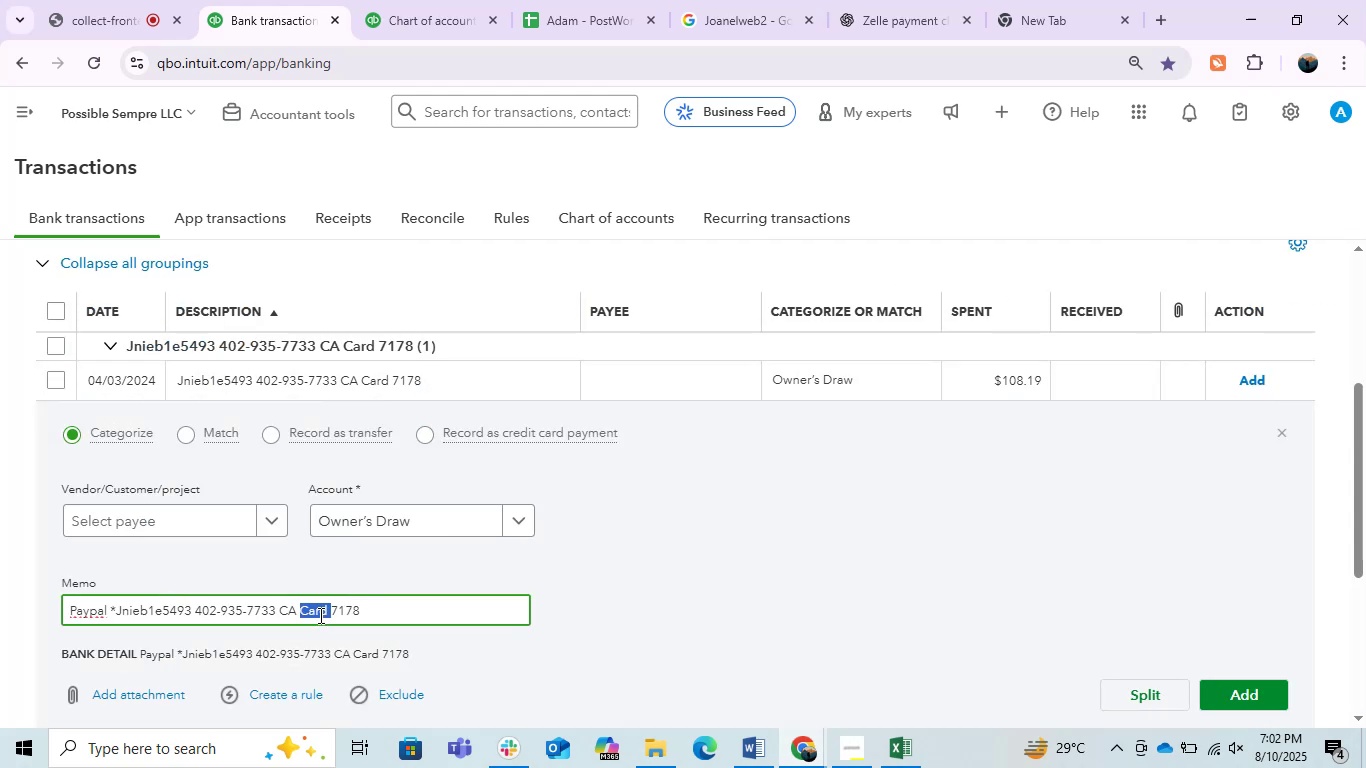 
triple_click([319, 615])
 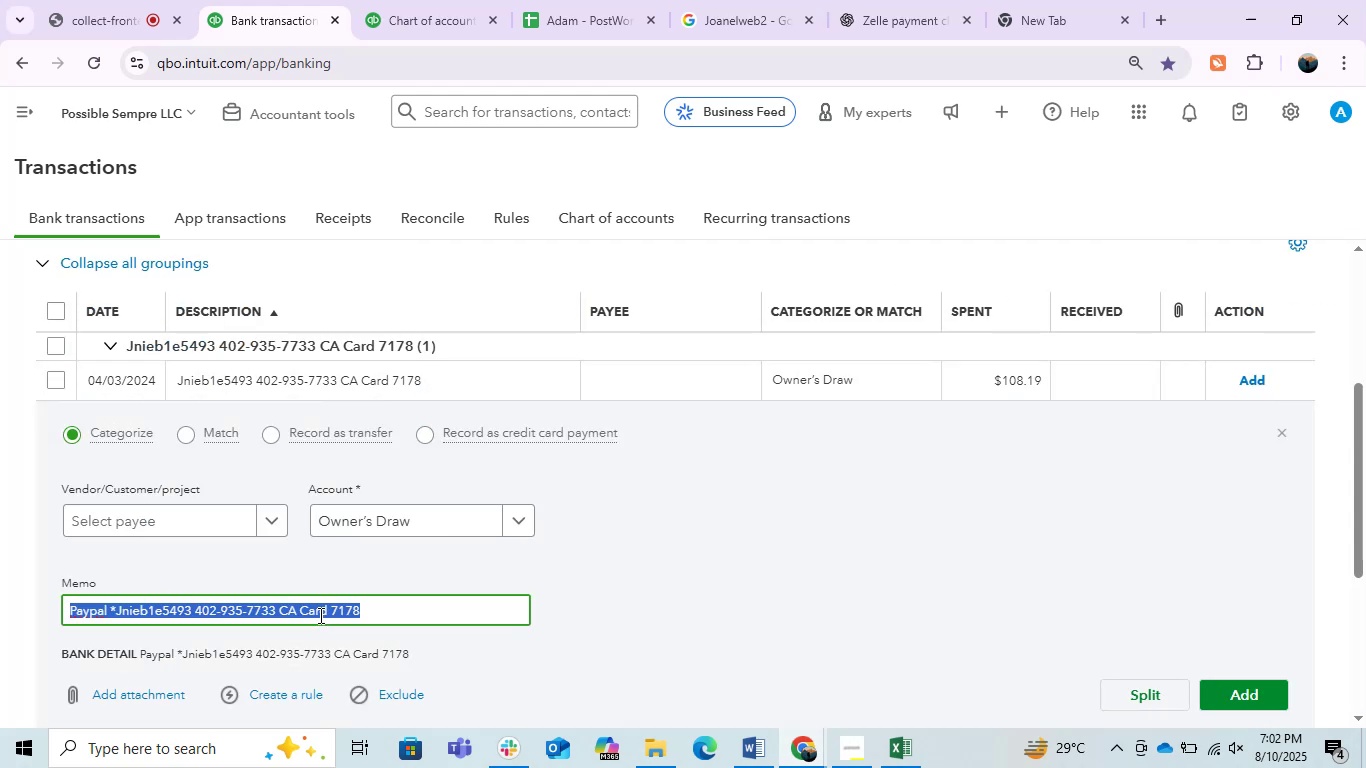 
key(Control+C)
 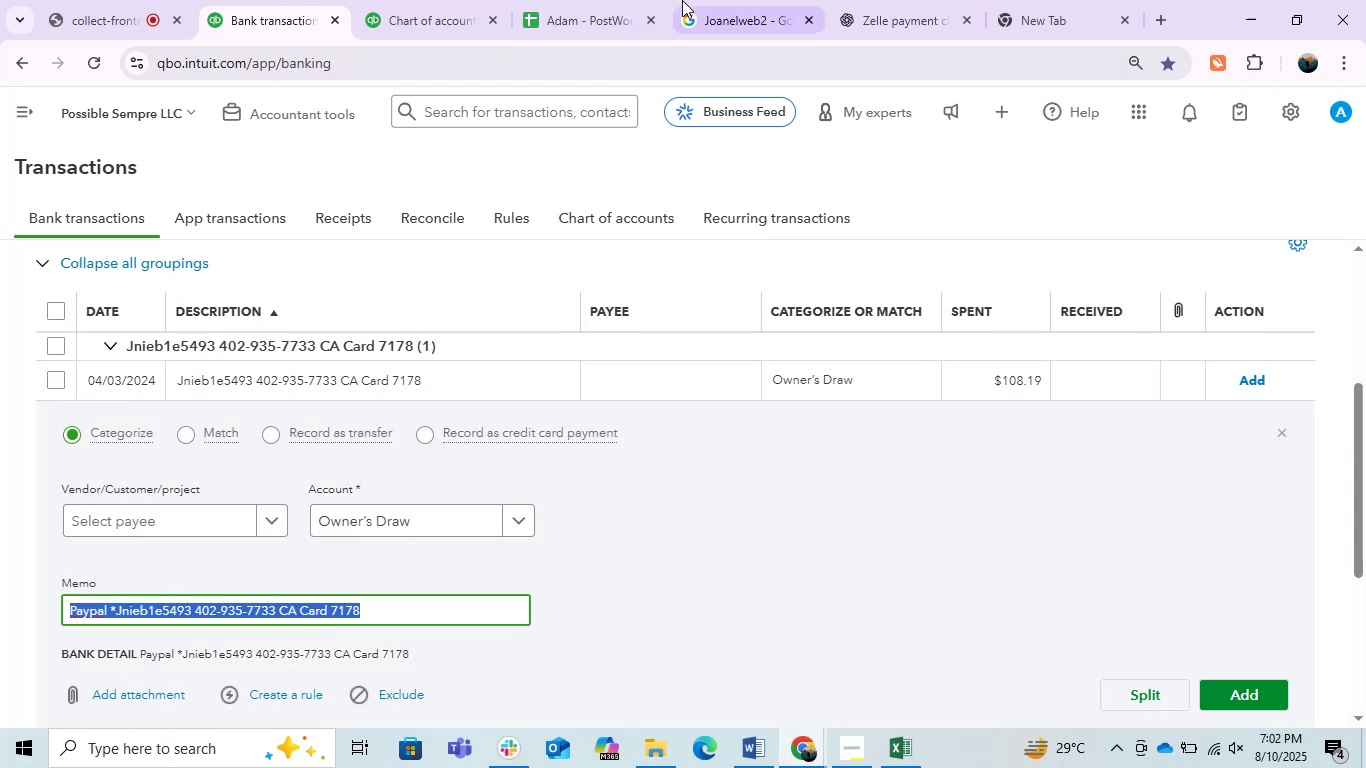 
left_click([701, 0])
 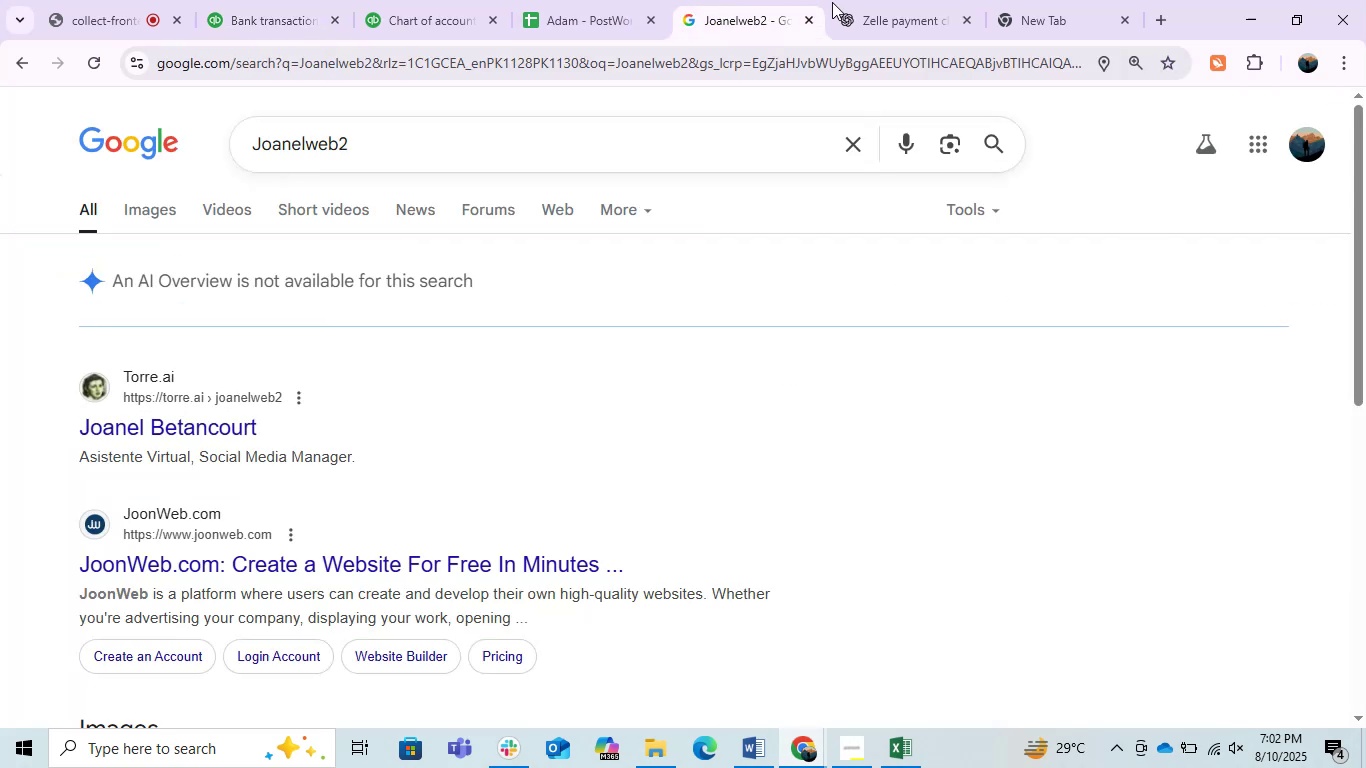 
left_click([864, 3])
 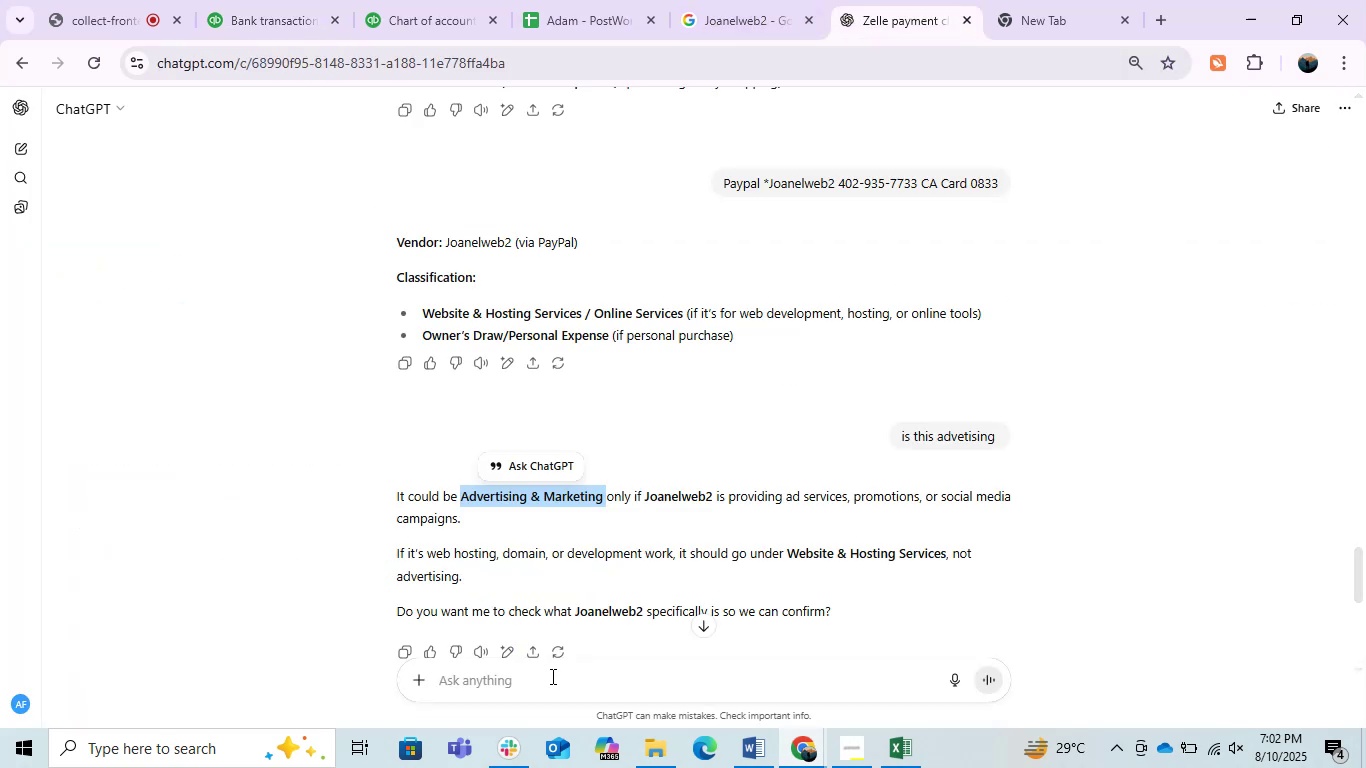 
left_click([540, 683])
 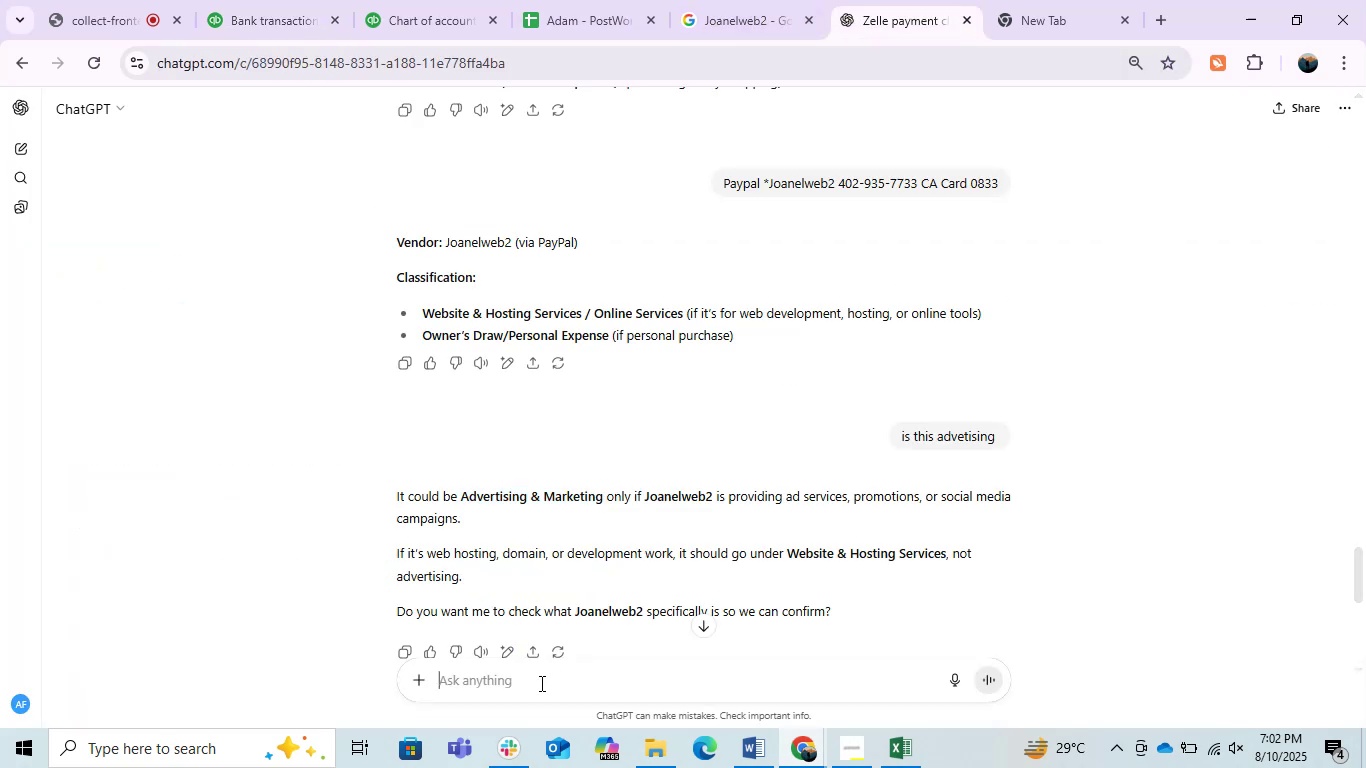 
key(Control+ControlLeft)
 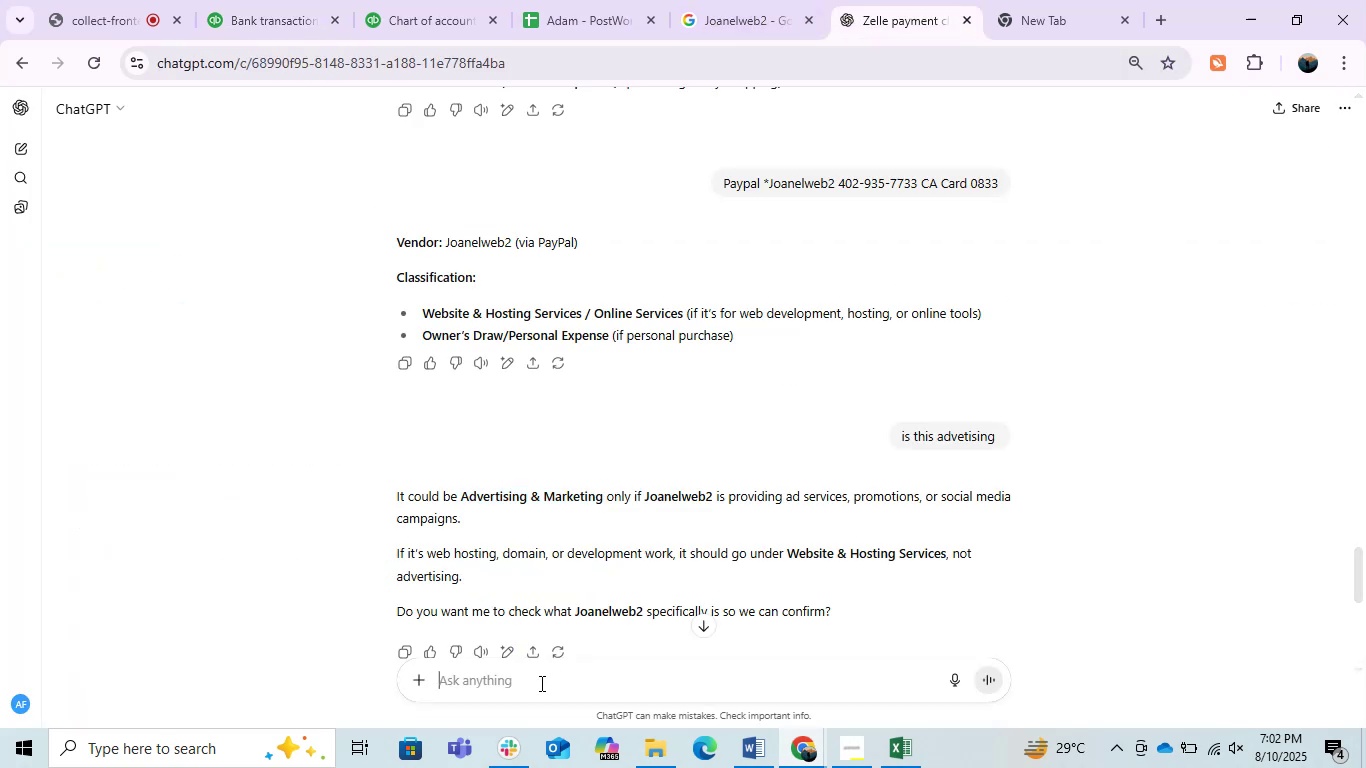 
key(Control+V)
 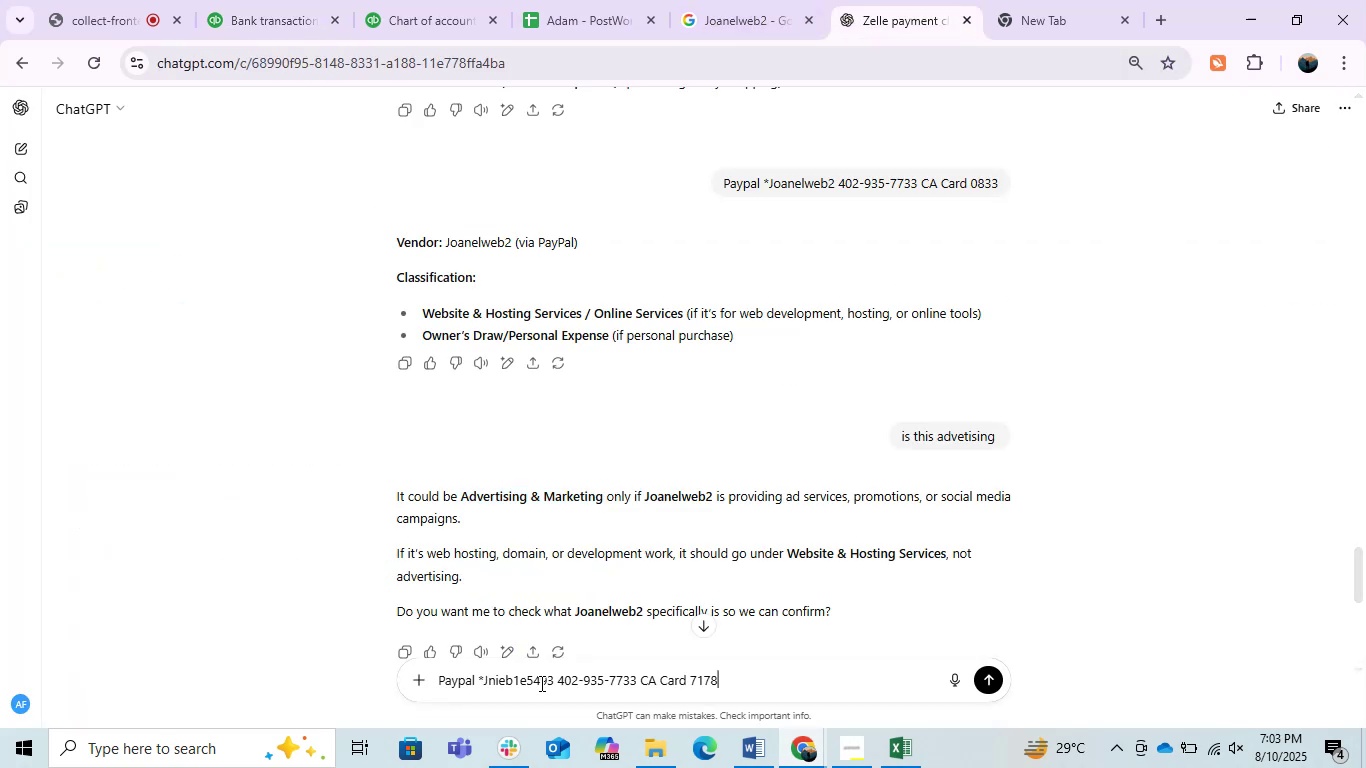 
key(Enter)
 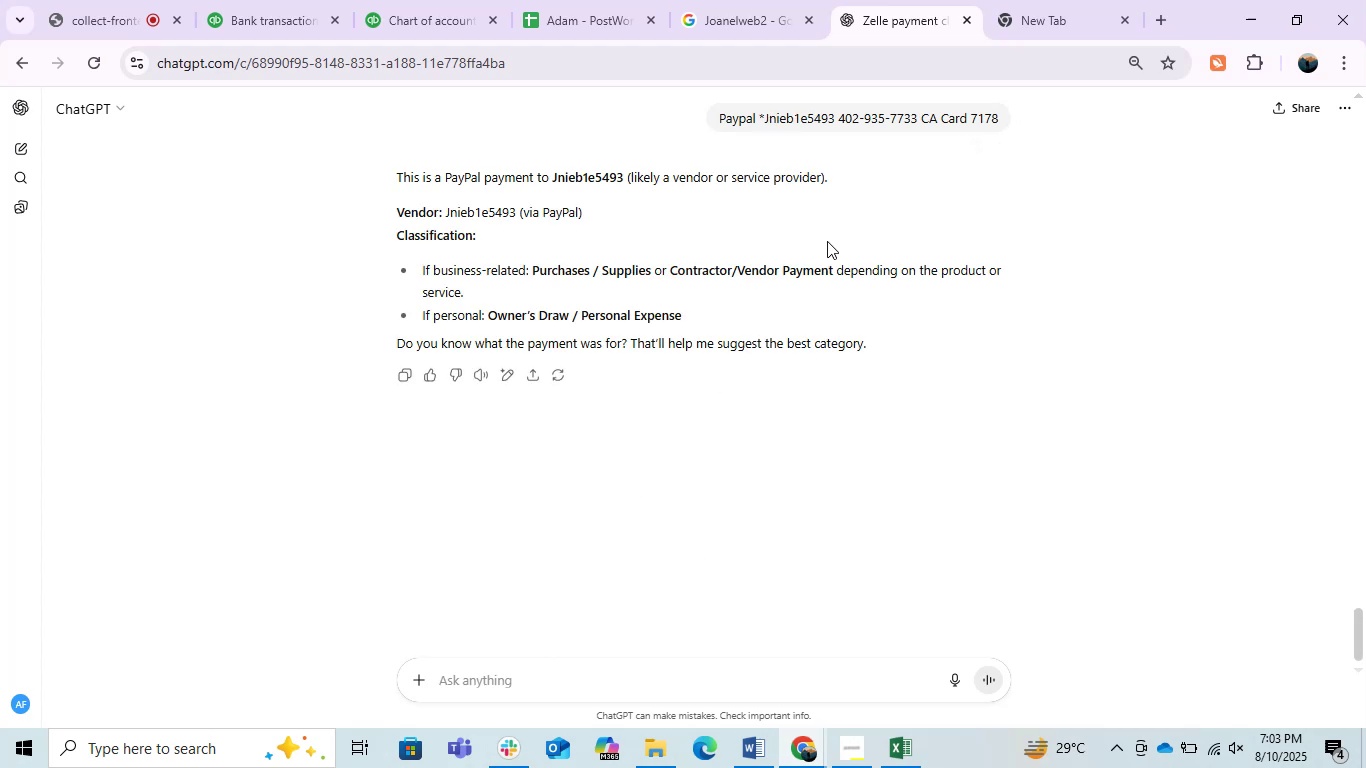 
wait(16.4)
 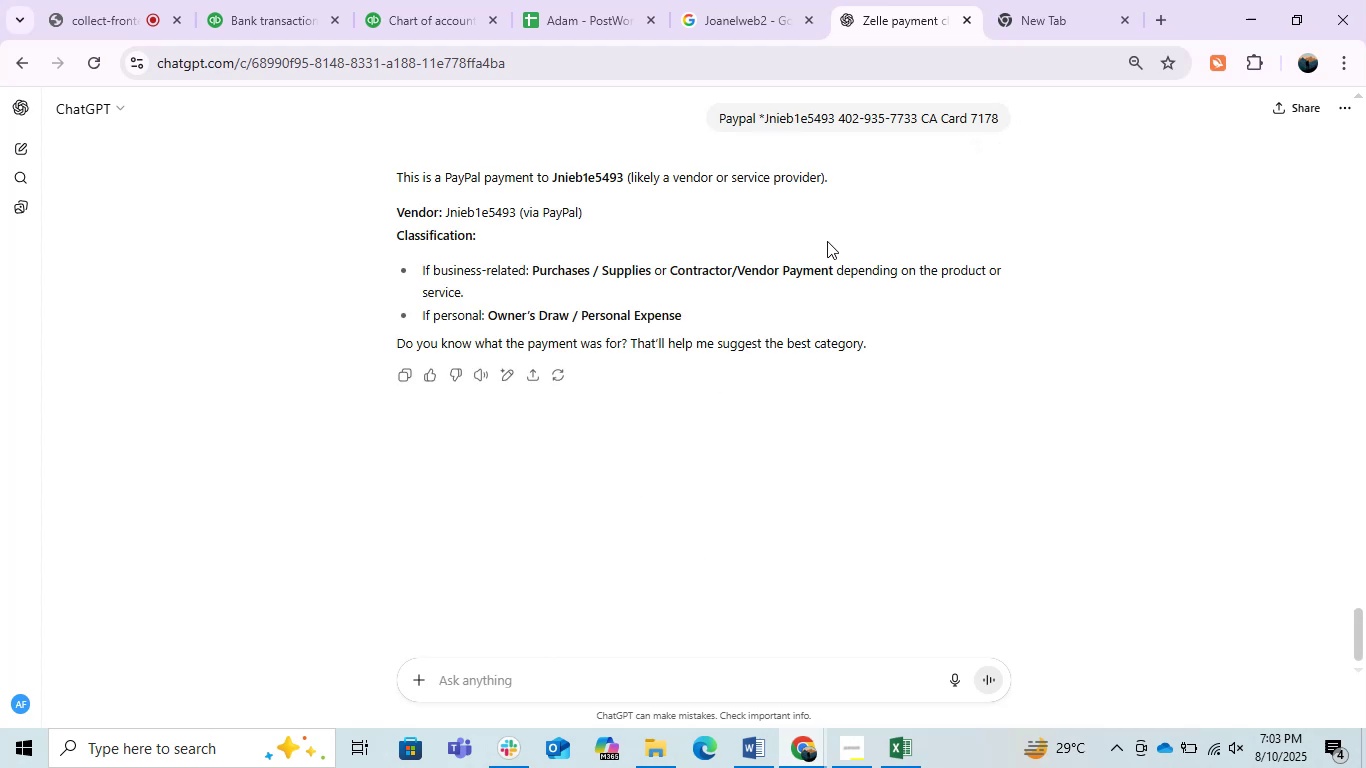 
left_click_drag(start_coordinate=[763, 115], to_coordinate=[792, 121])
 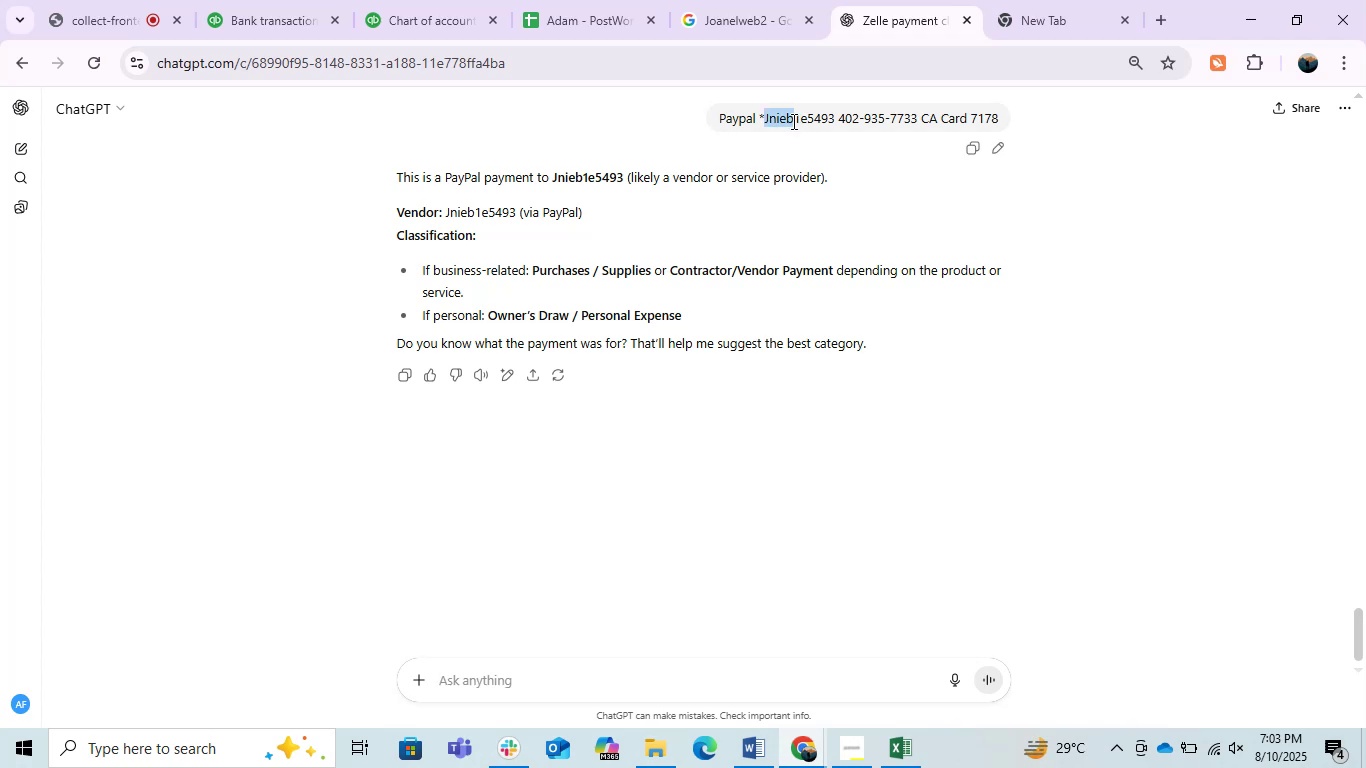 
key(Control+C)
 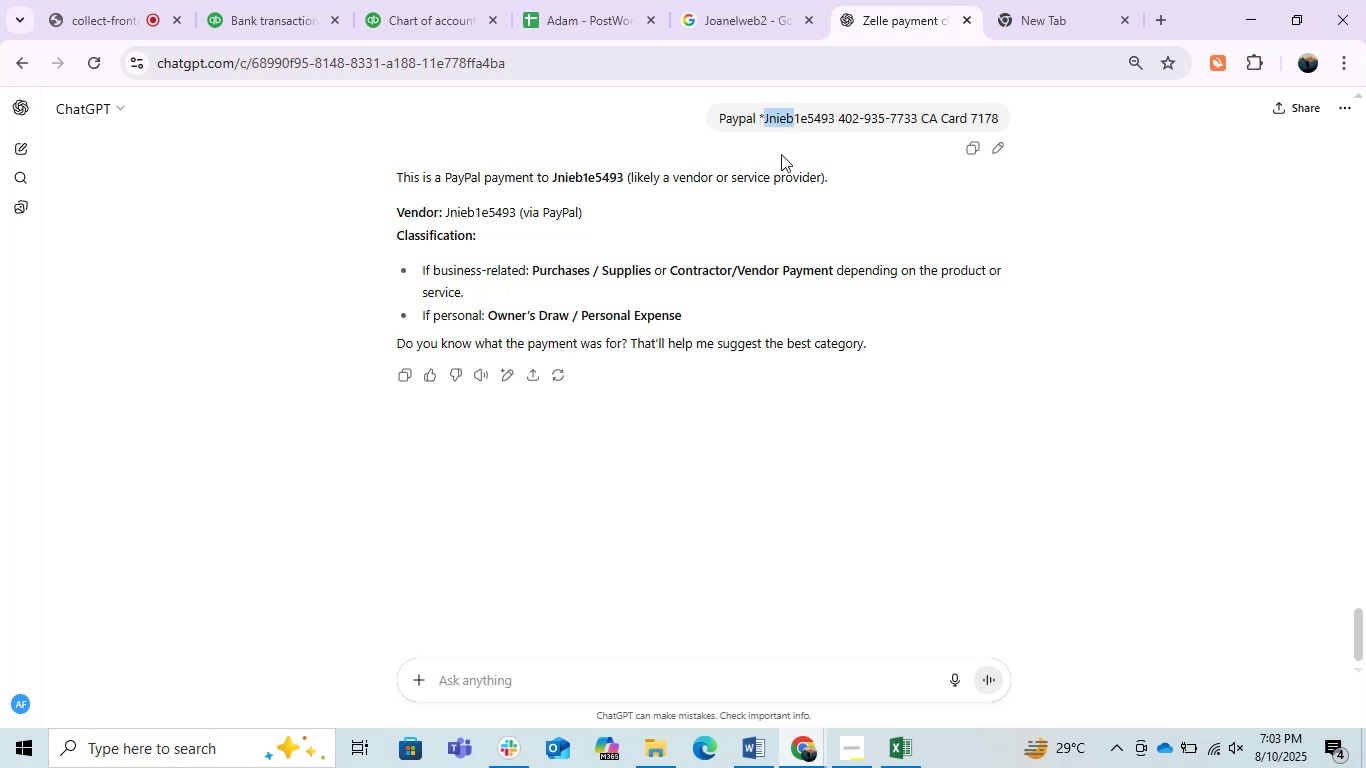 
key(Control+C)
 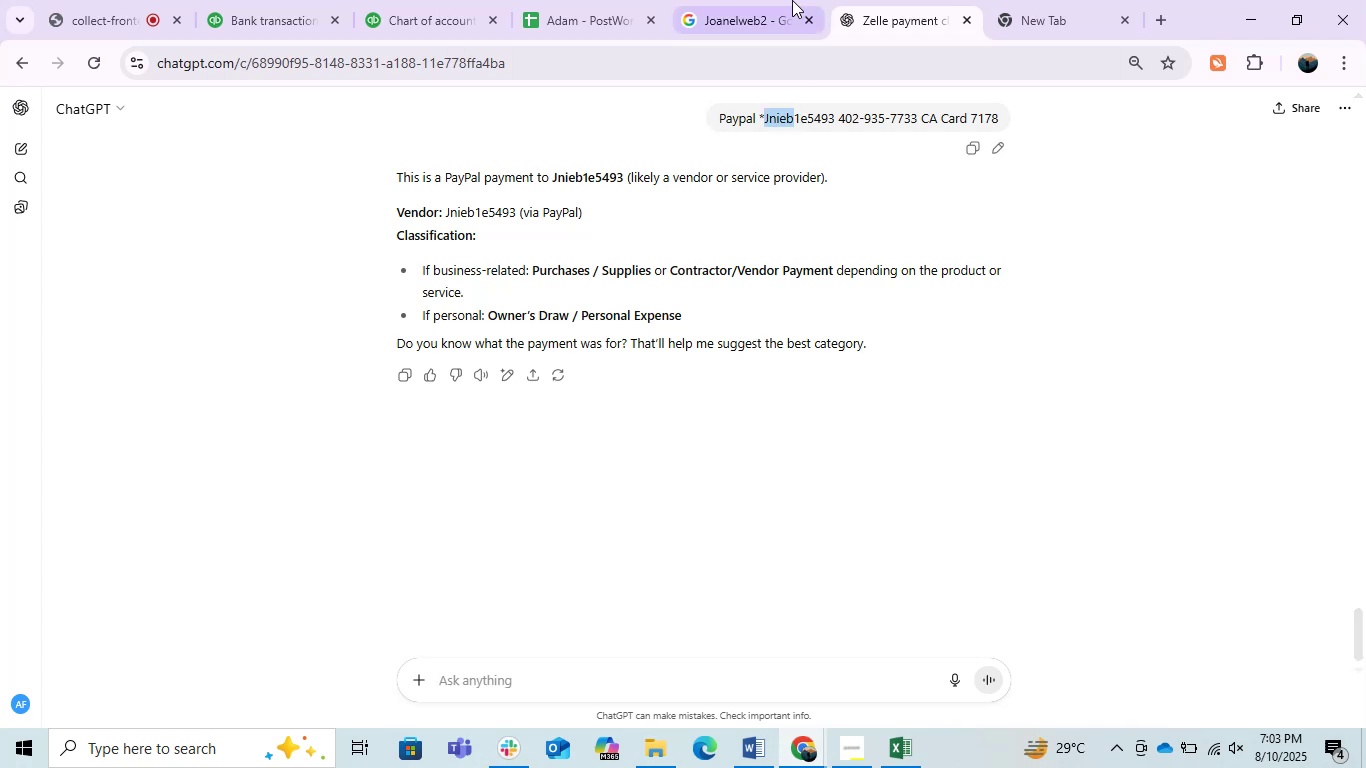 
left_click([792, 0])
 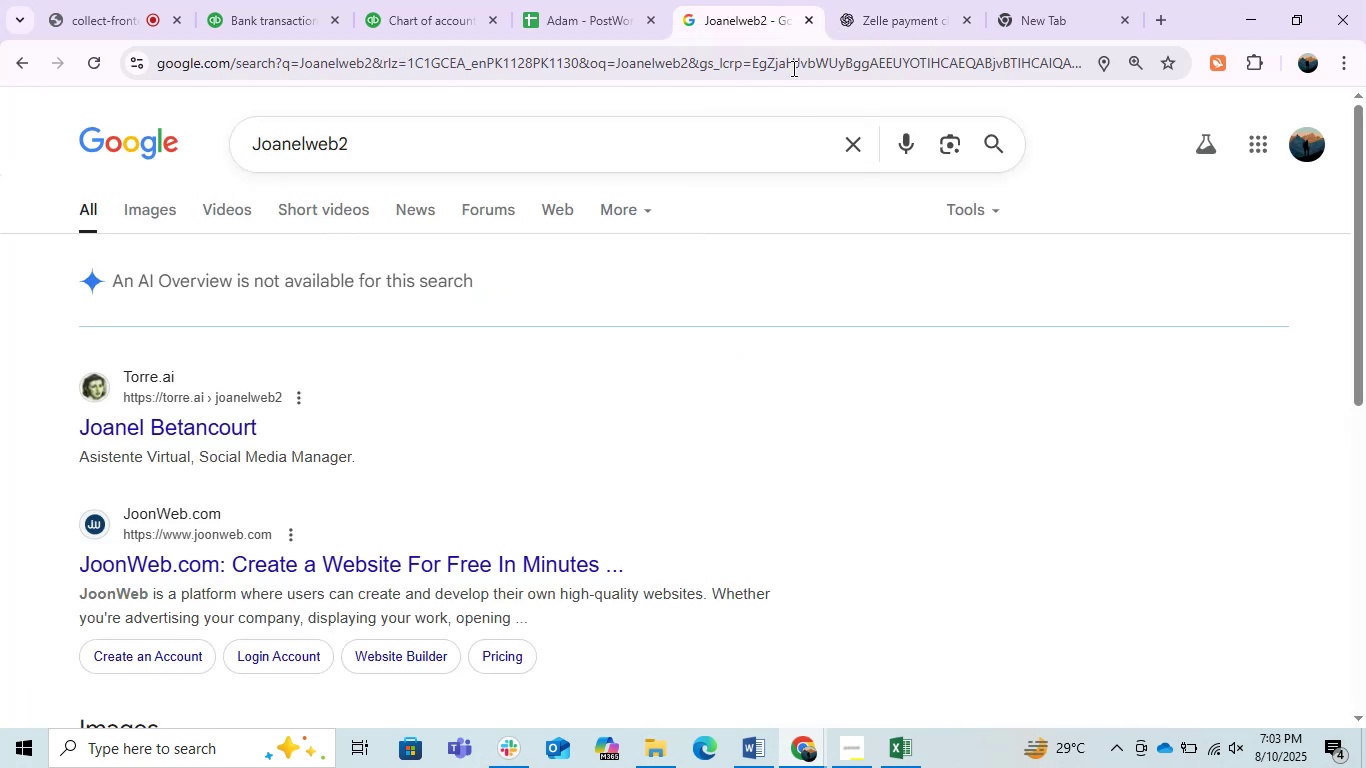 
key(Control+ControlLeft)
 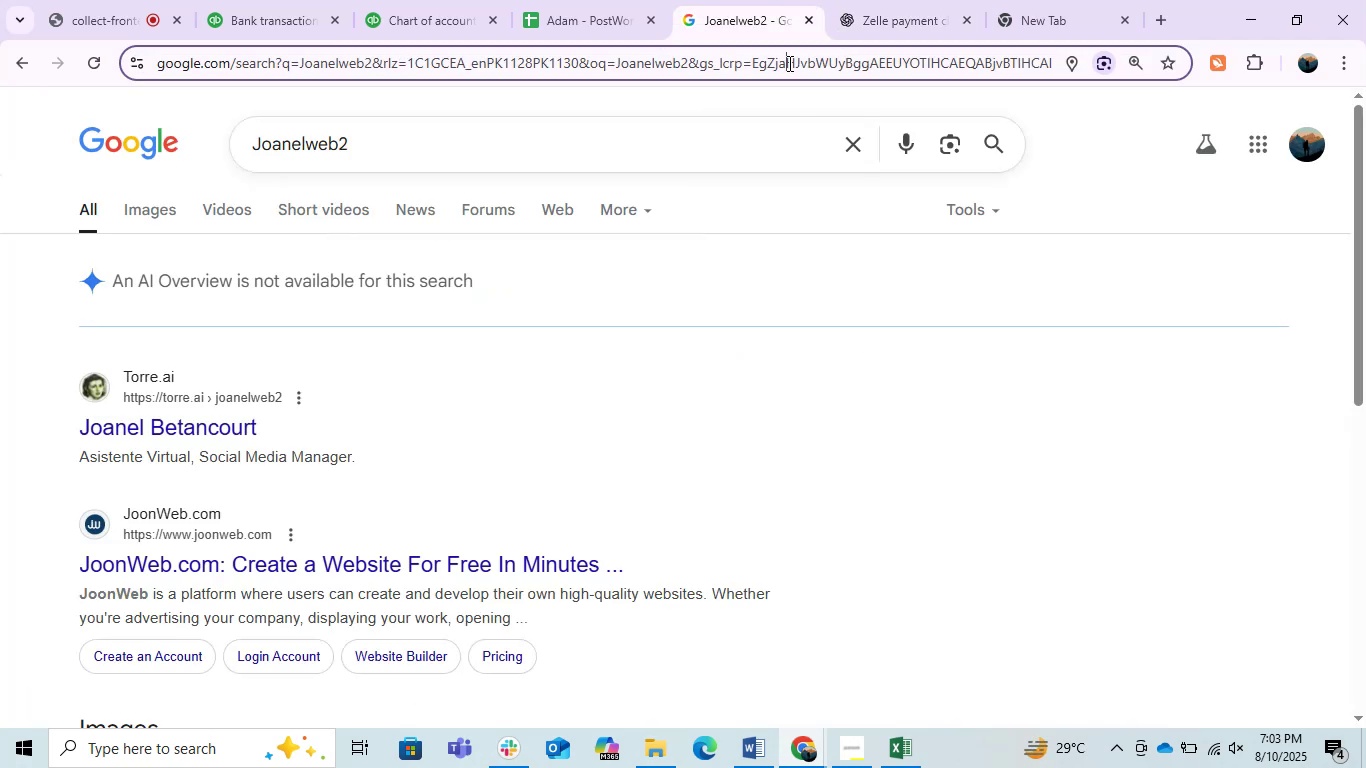 
left_click([788, 63])
 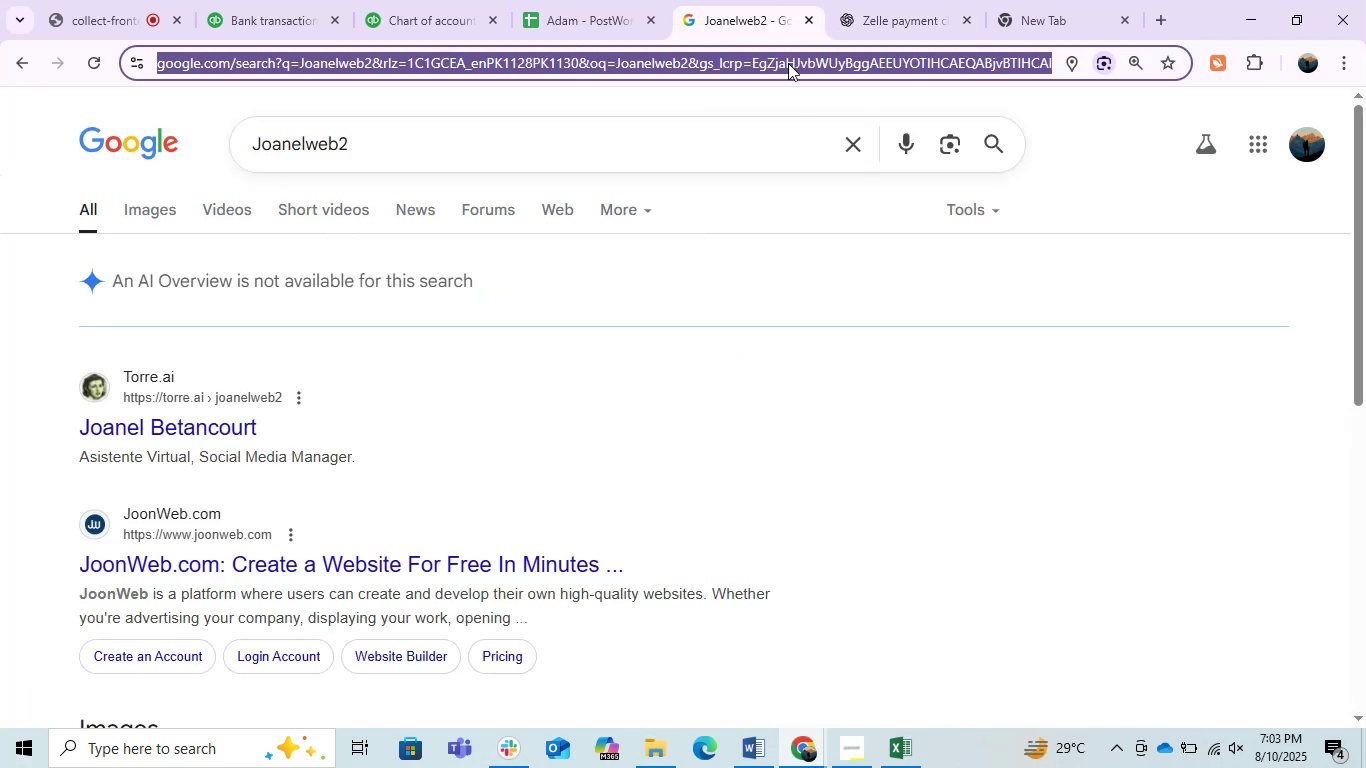 
key(Control+V)
 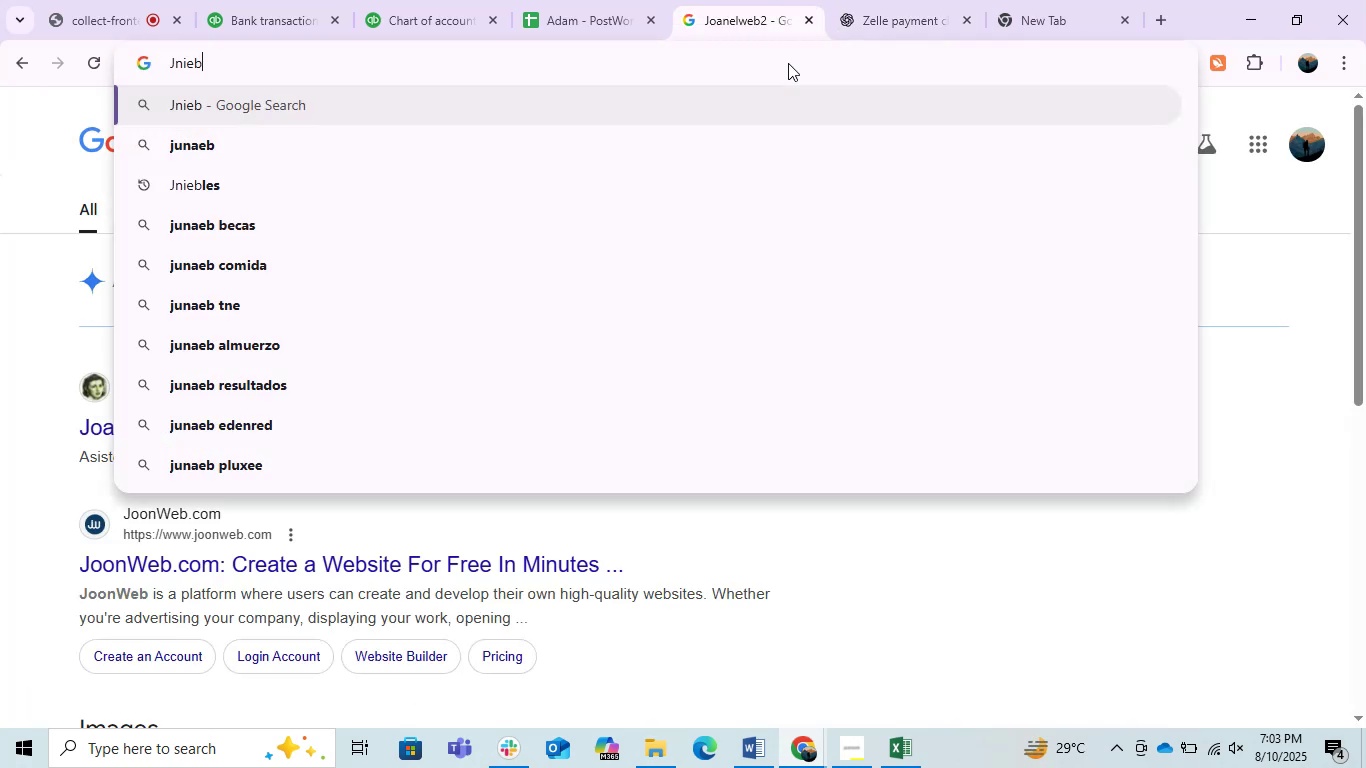 
key(Enter)
 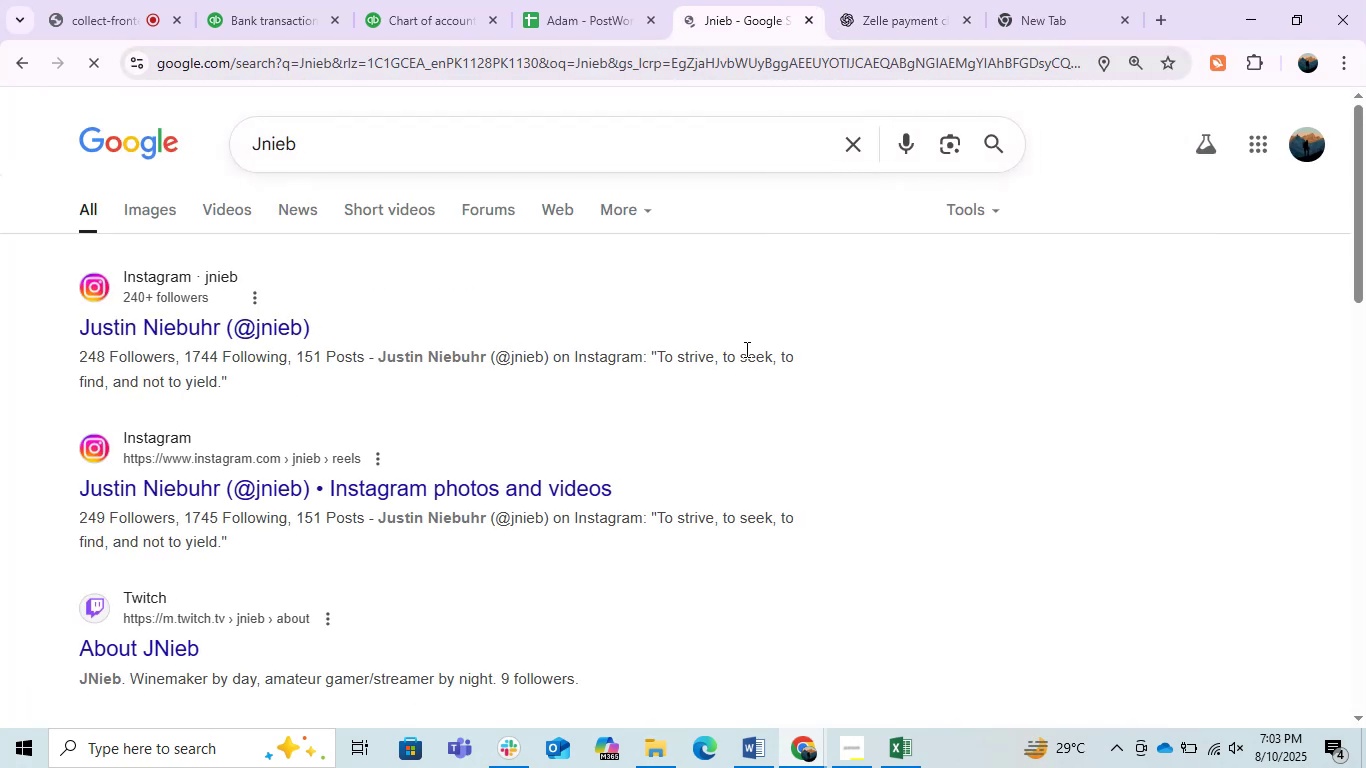 
scroll: coordinate [782, 471], scroll_direction: down, amount: 2.0
 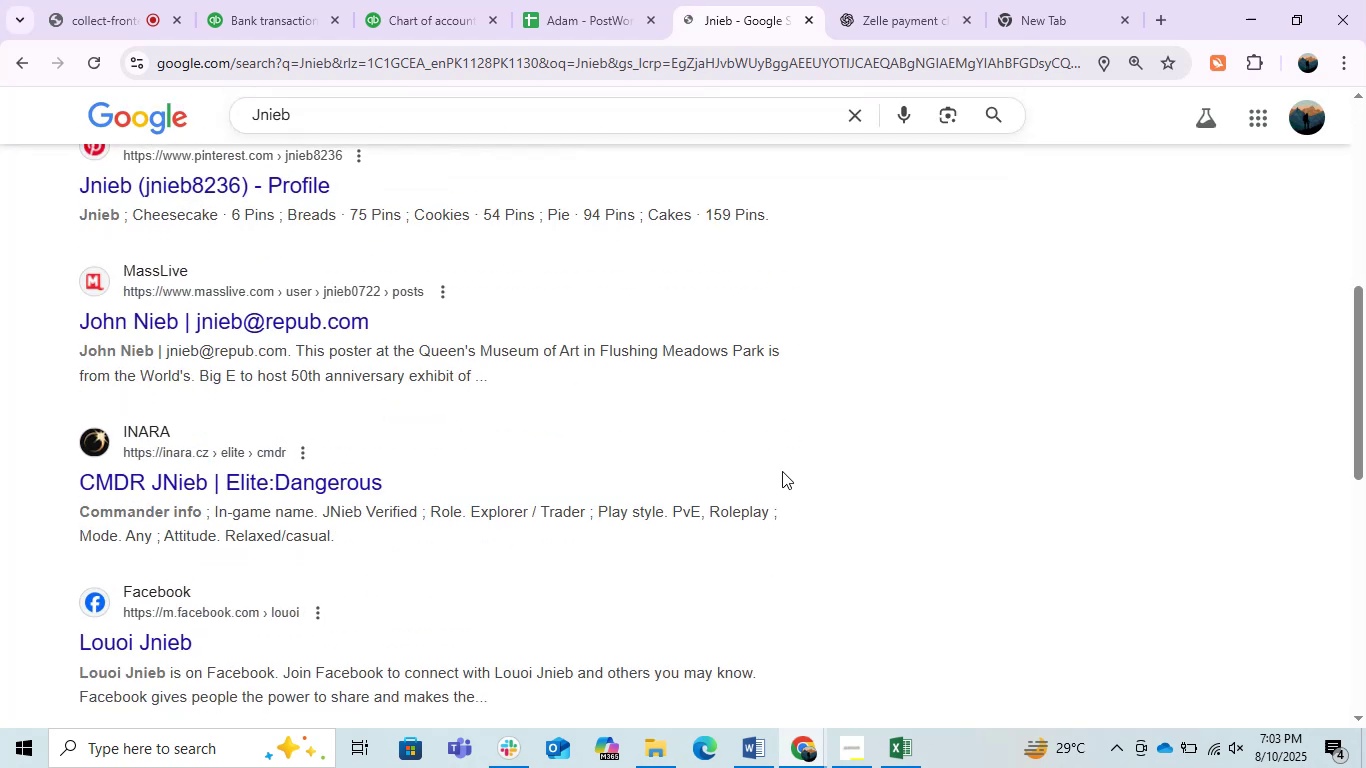 
scroll: coordinate [783, 455], scroll_direction: up, amount: 3.0
 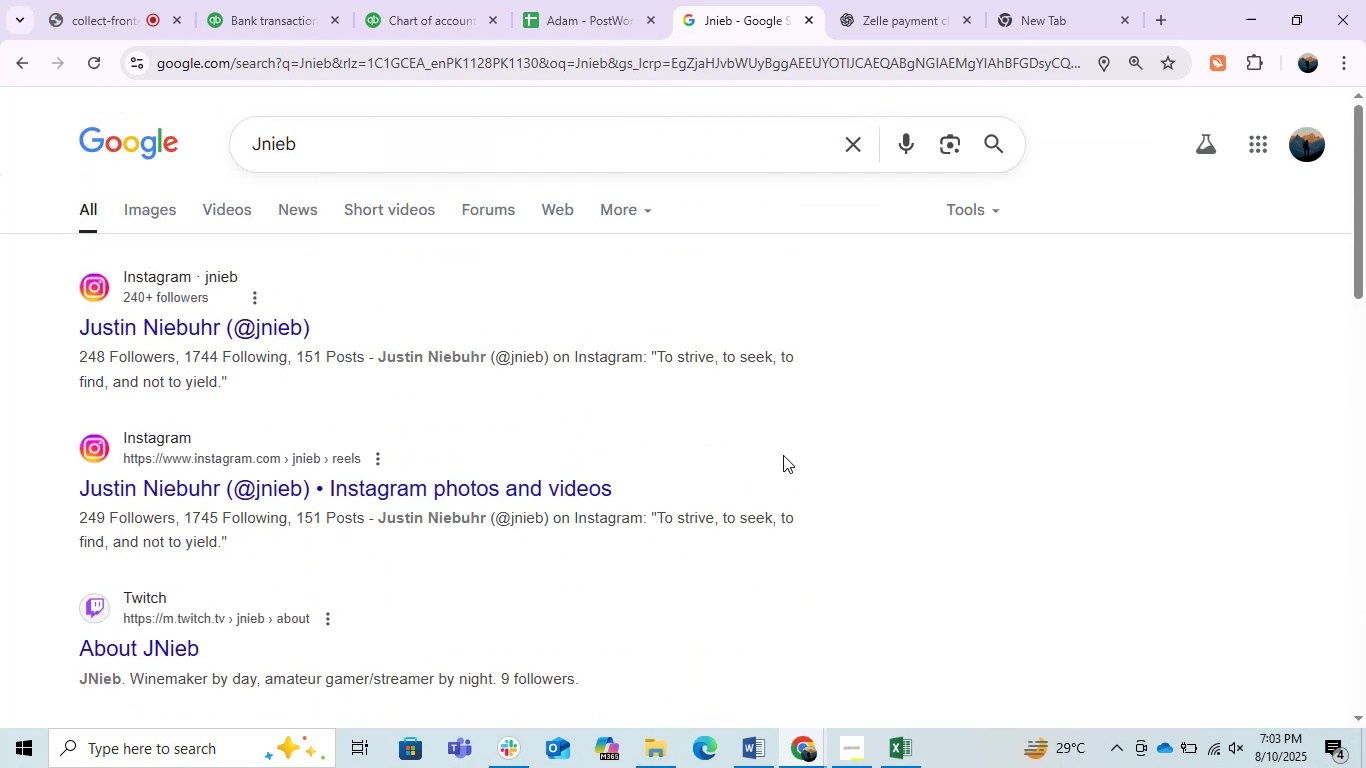 
scroll: coordinate [783, 455], scroll_direction: down, amount: 6.0
 